 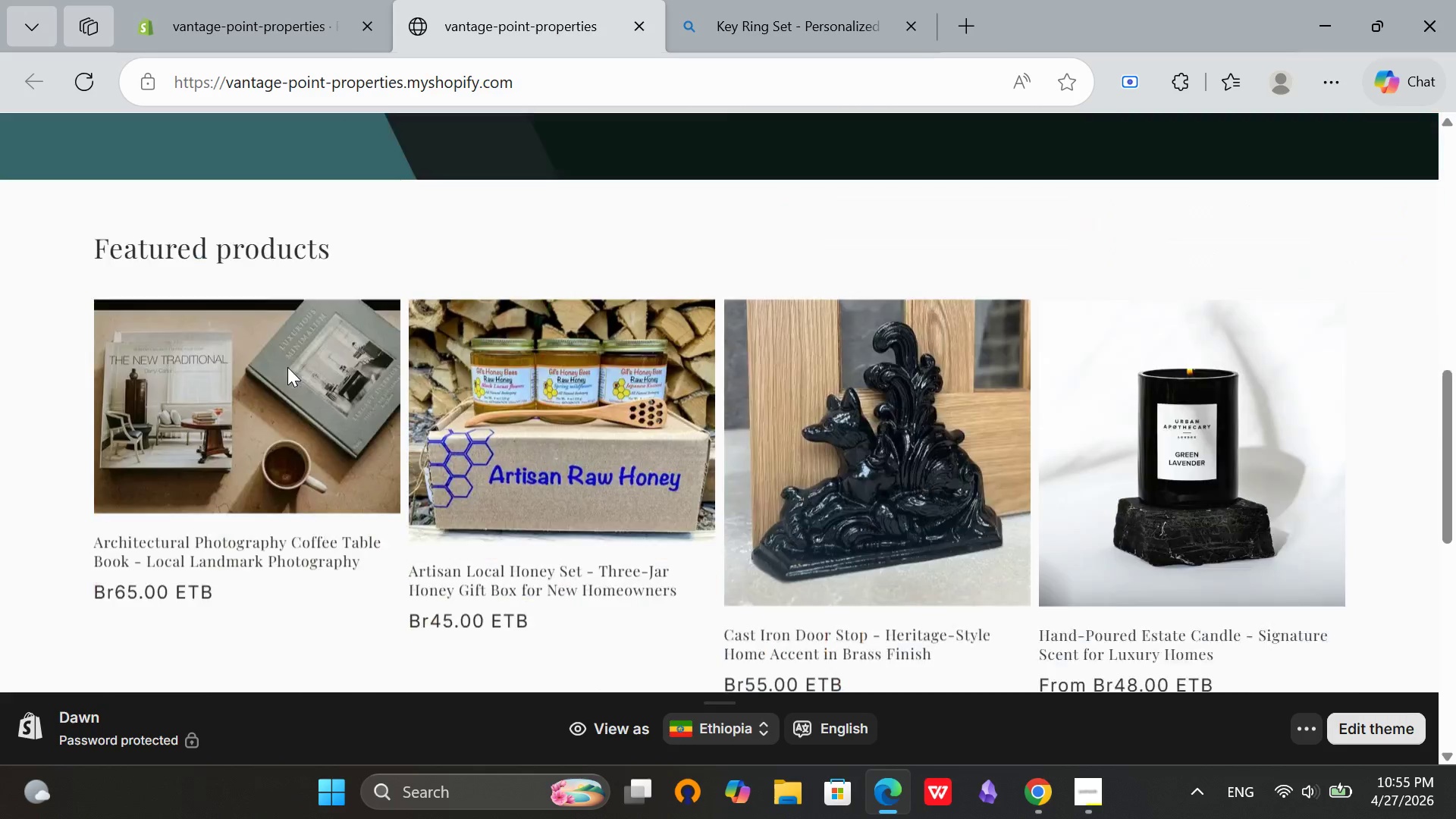 
scroll: coordinate [818, 448], scroll_direction: down, amount: 8.0
 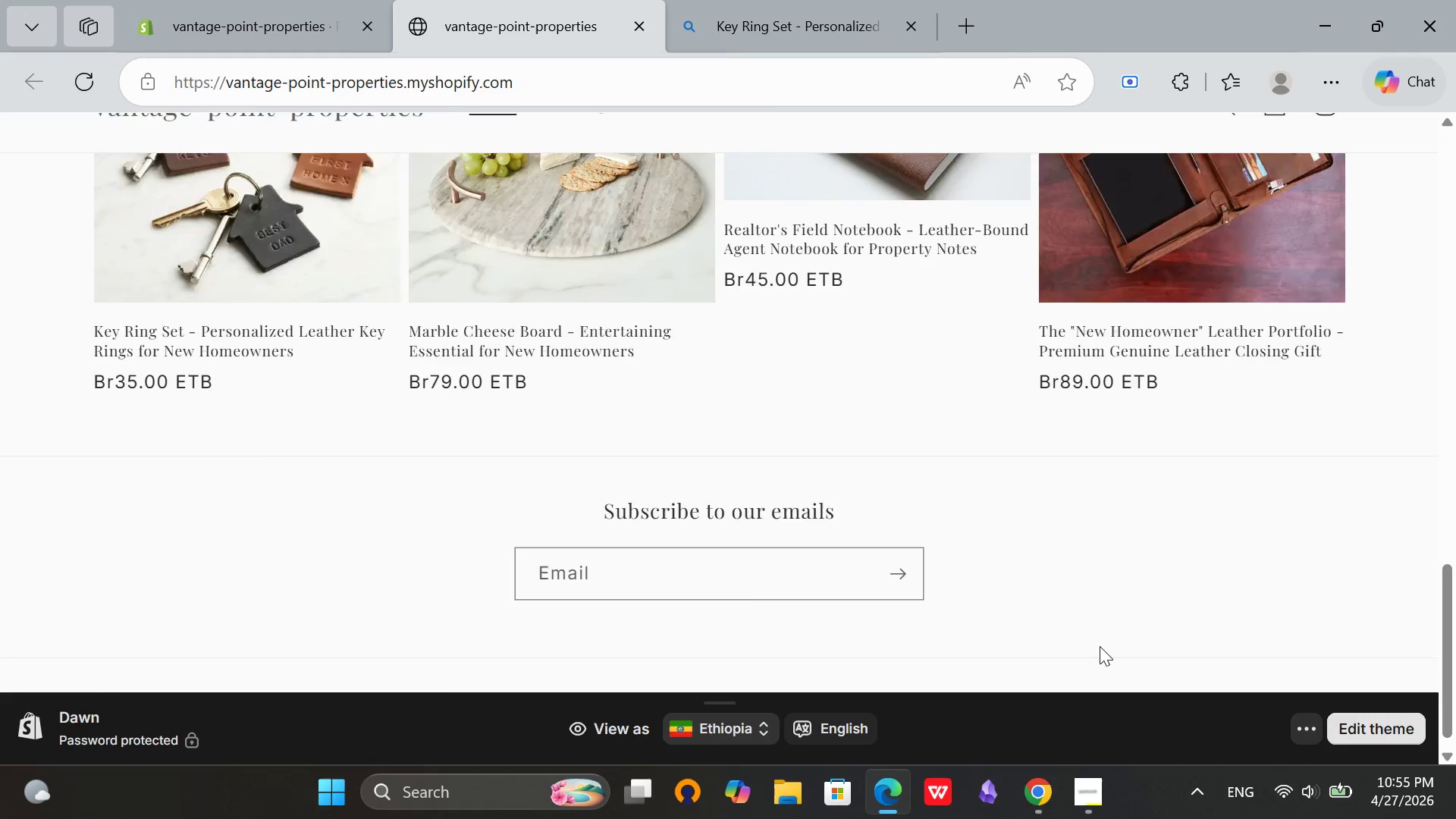 
scroll: coordinate [603, 369], scroll_direction: up, amount: 17.0
 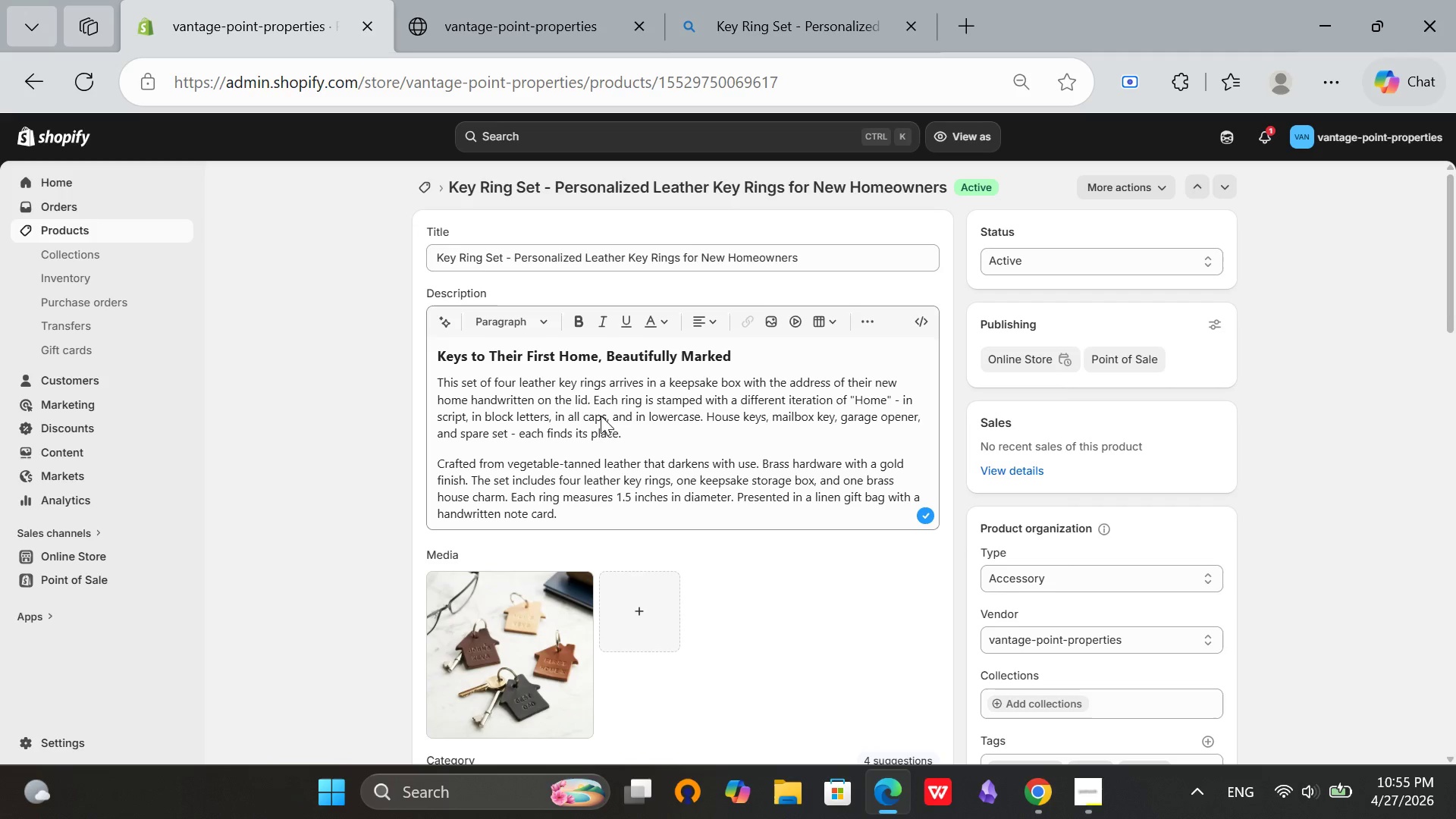 
wait(5.13)
 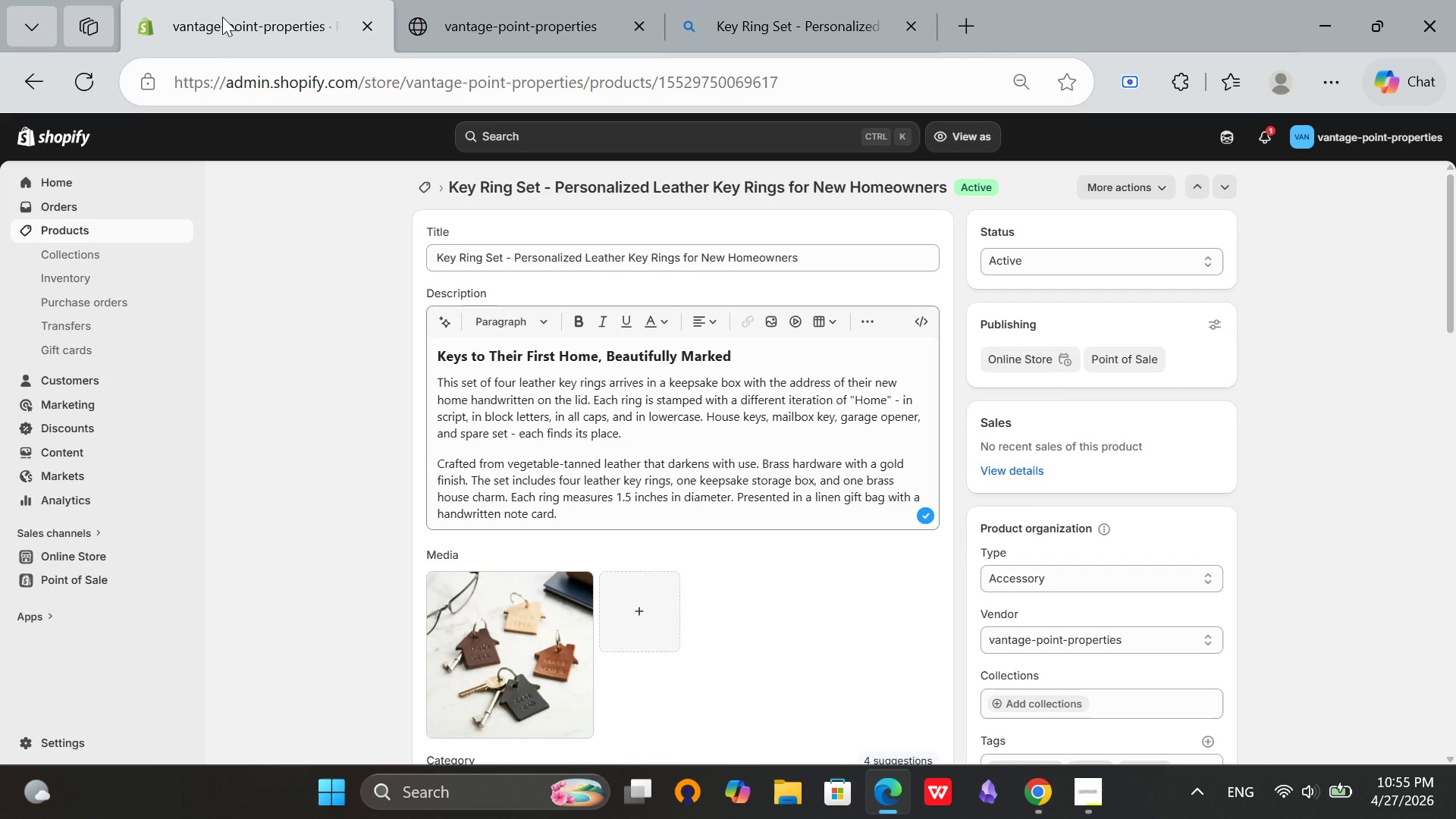 
left_click([434, 187])
 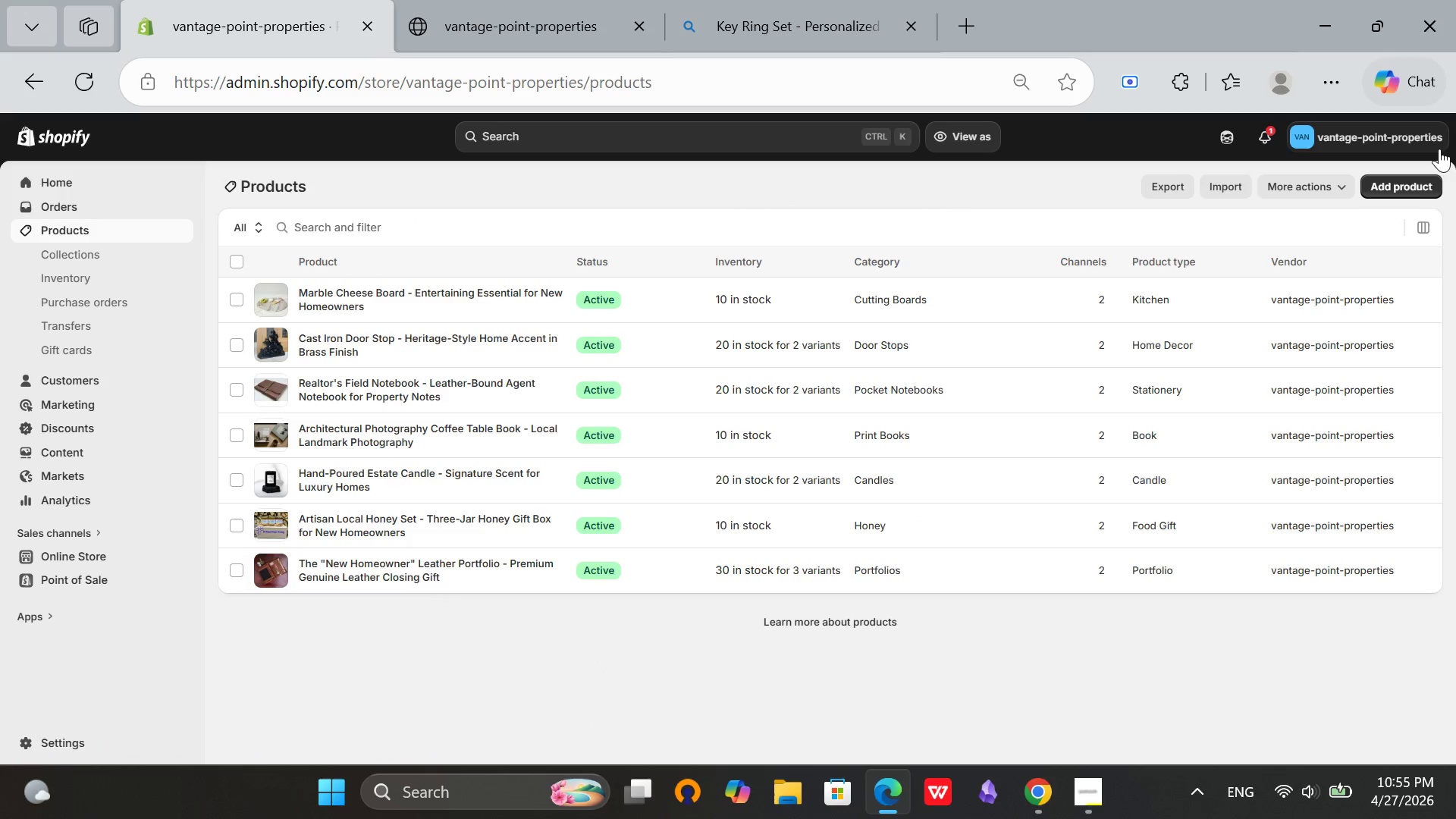 
left_click([1414, 190])
 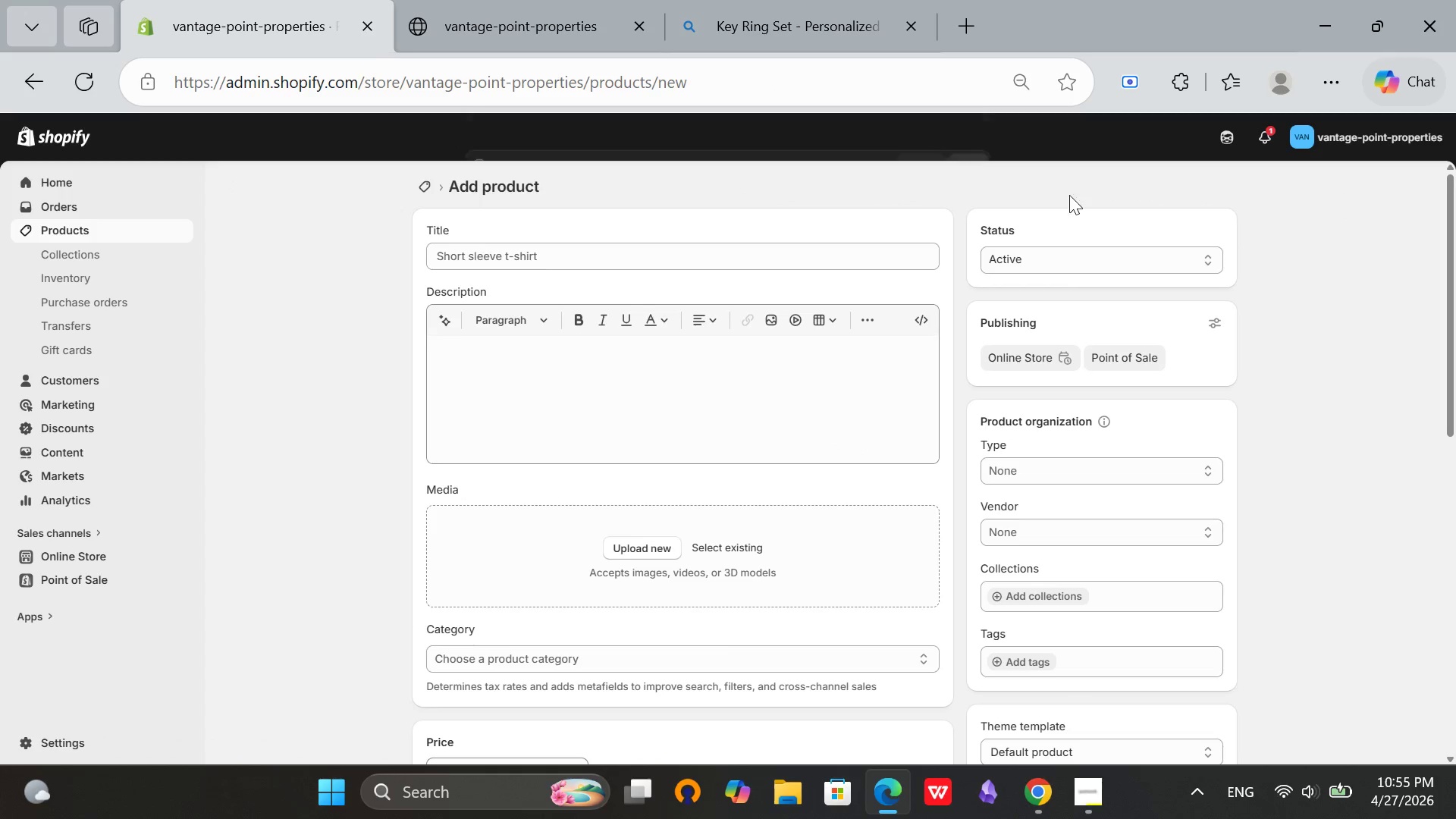 
left_click([700, 259])
 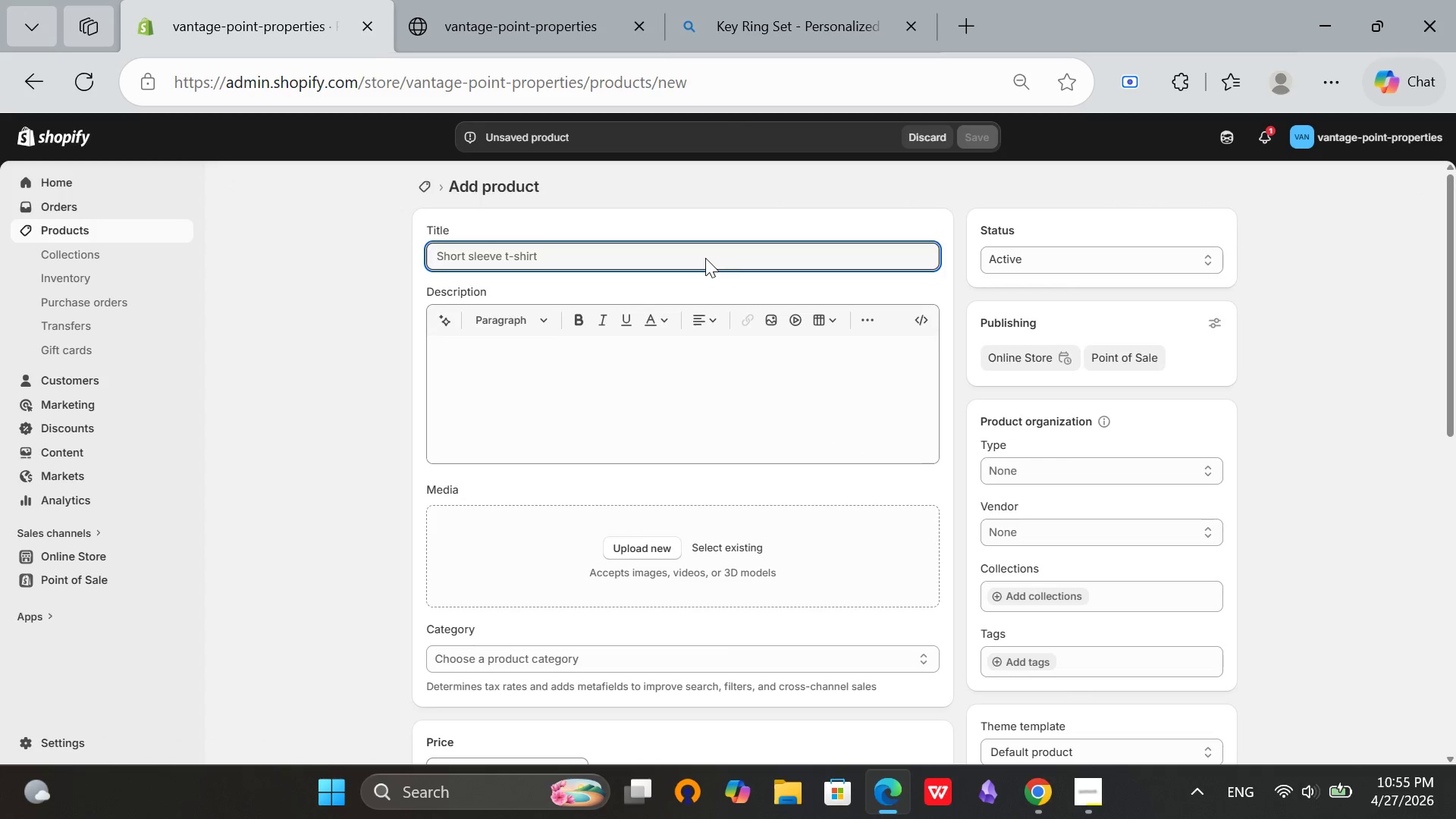 
type(Agent Tech Bundle - Wreless Charger and Leather)
 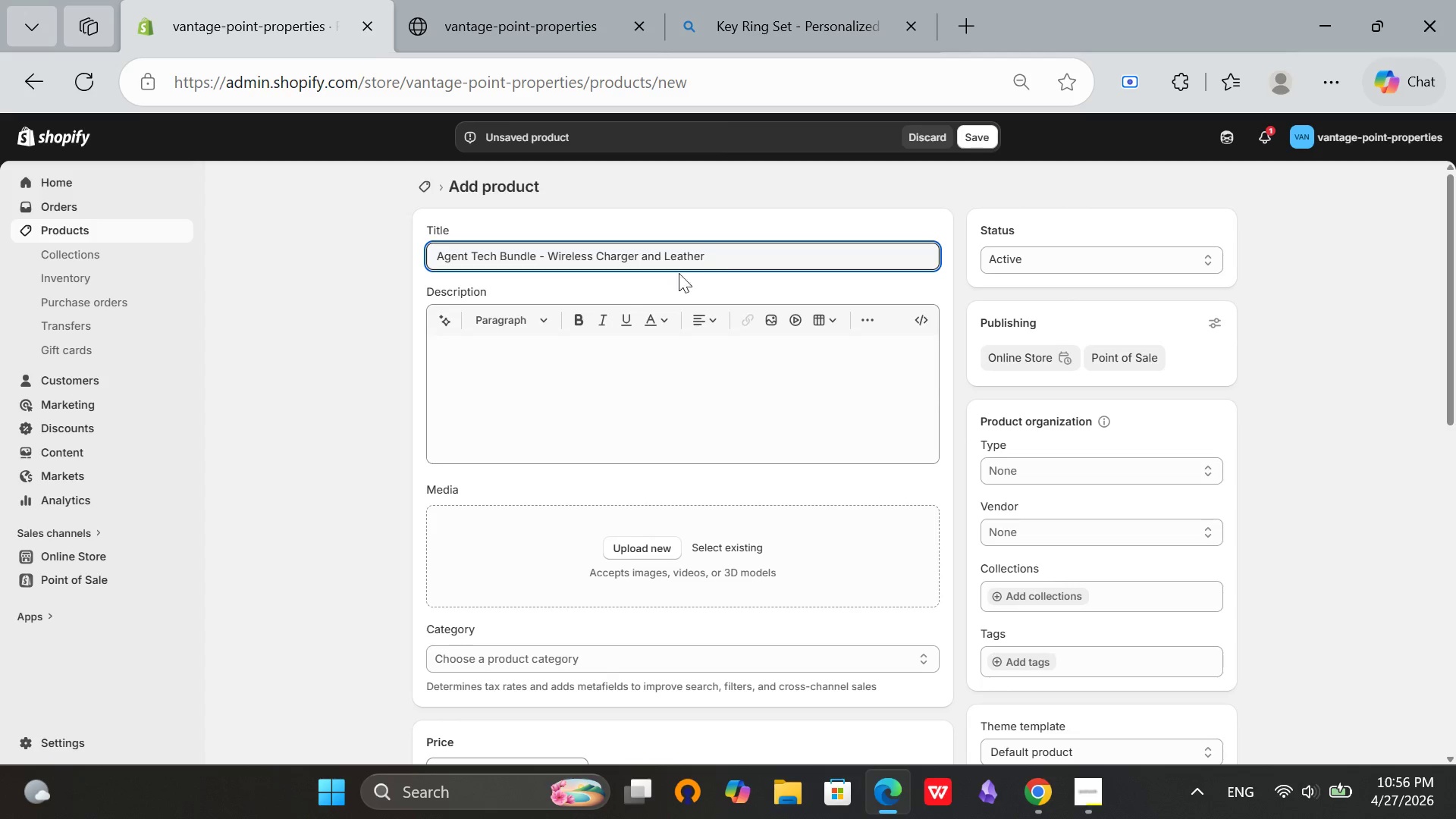 
hold_key(key=I, duration=0.31)
 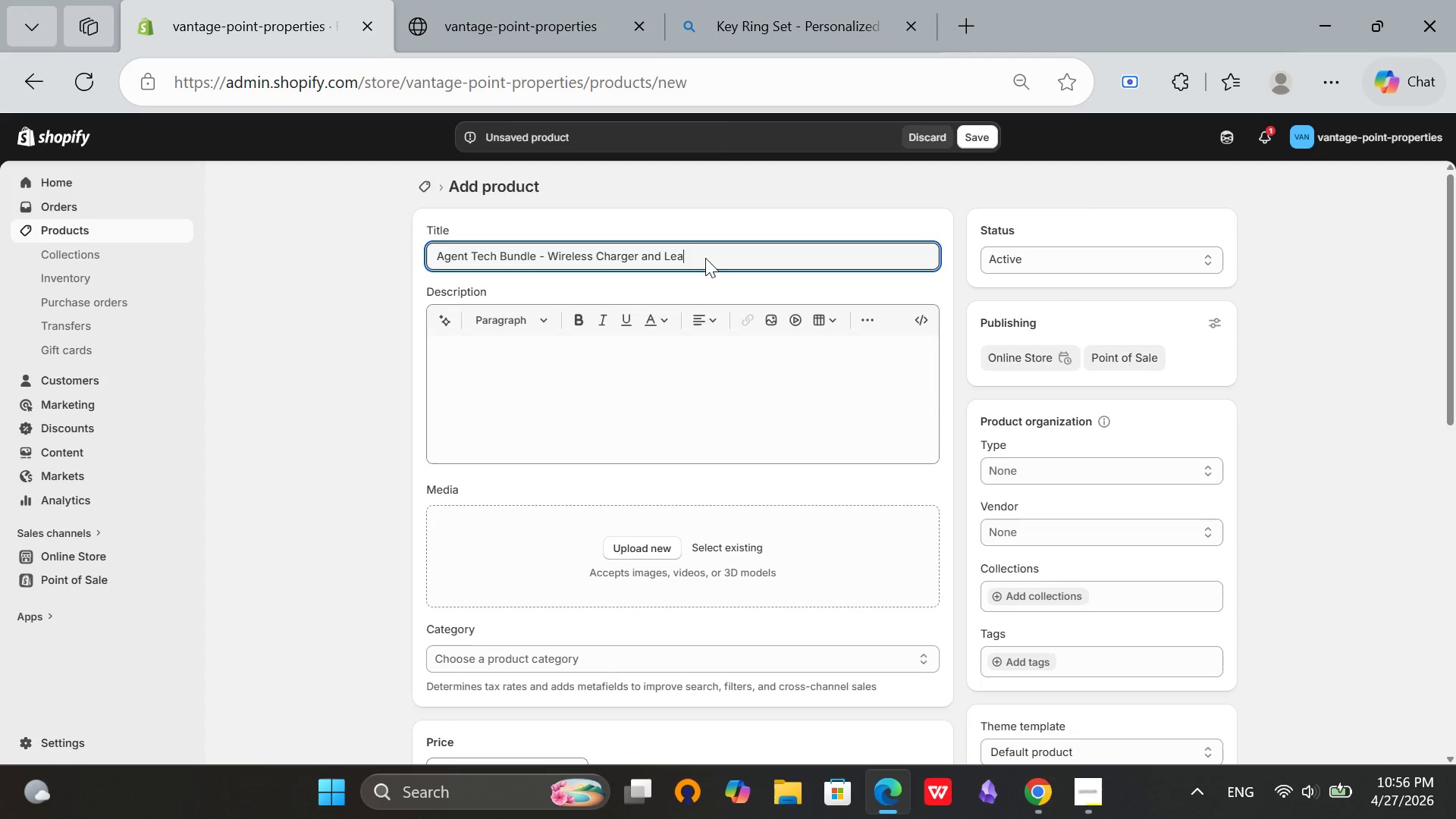 
type( Phone Stand for Rel)
key(Backspace)
type(altors)
 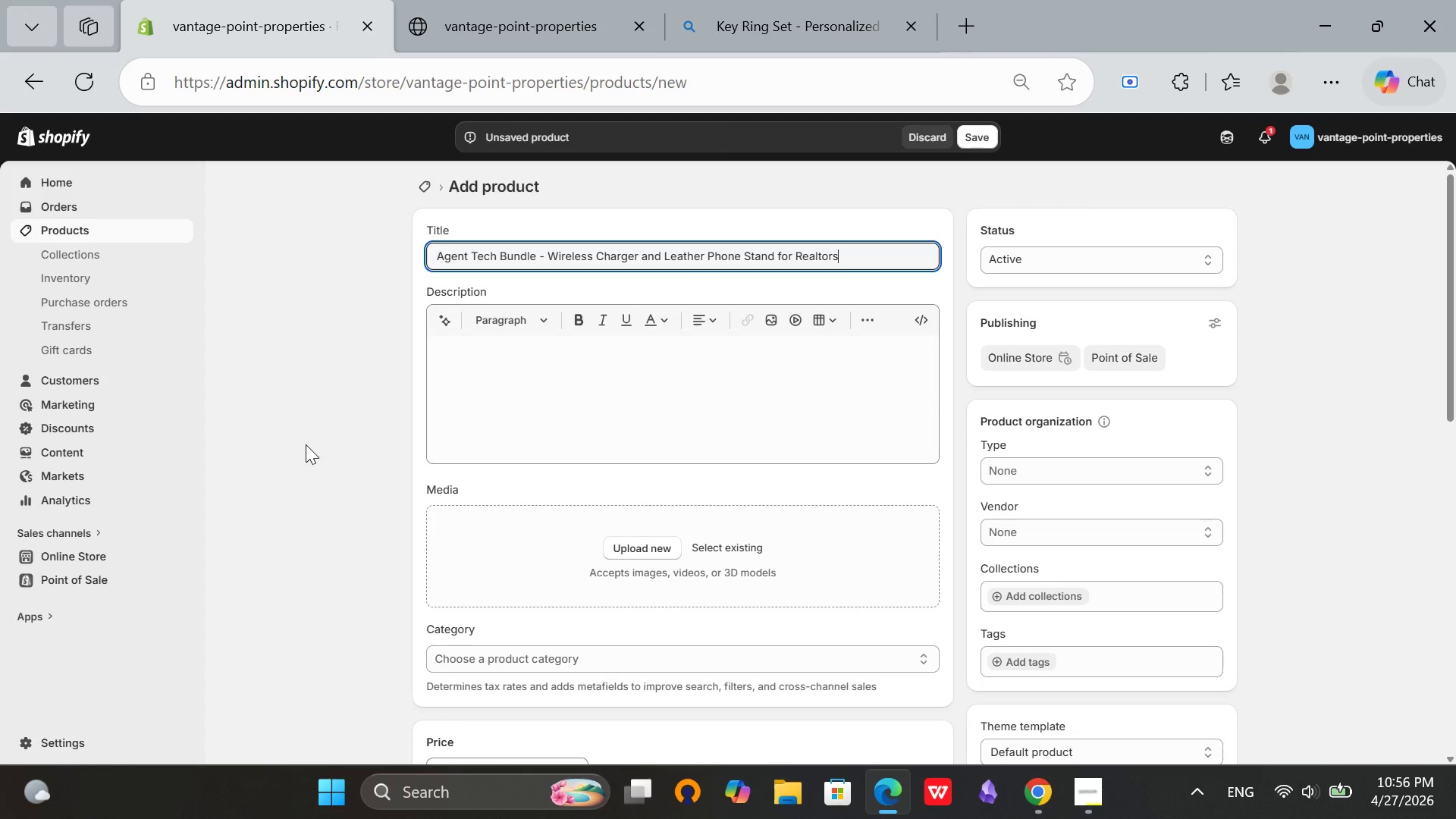 
wait(23.02)
 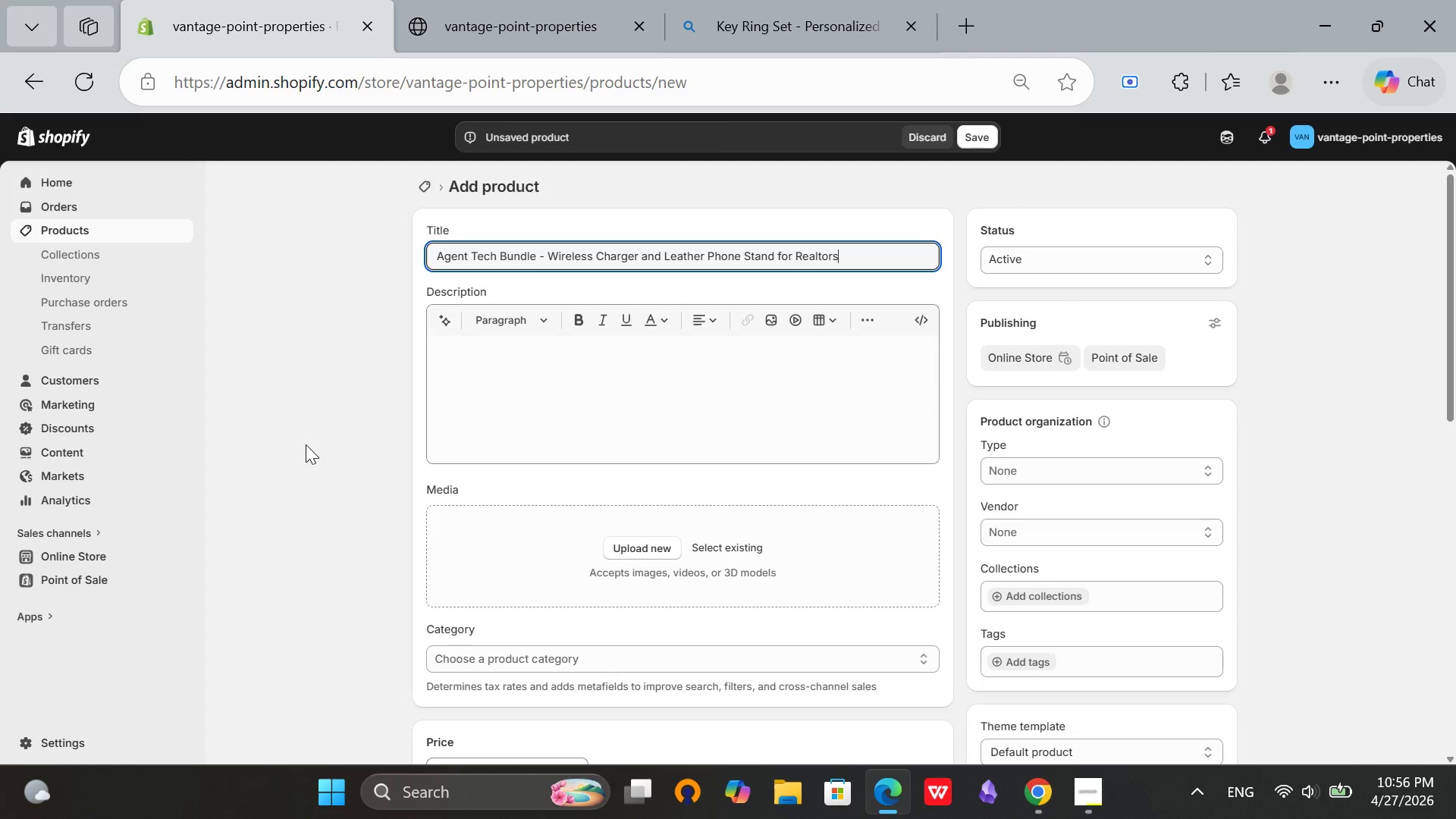 
left_click_drag(start_coordinate=[858, 255], to_coordinate=[266, 268])
 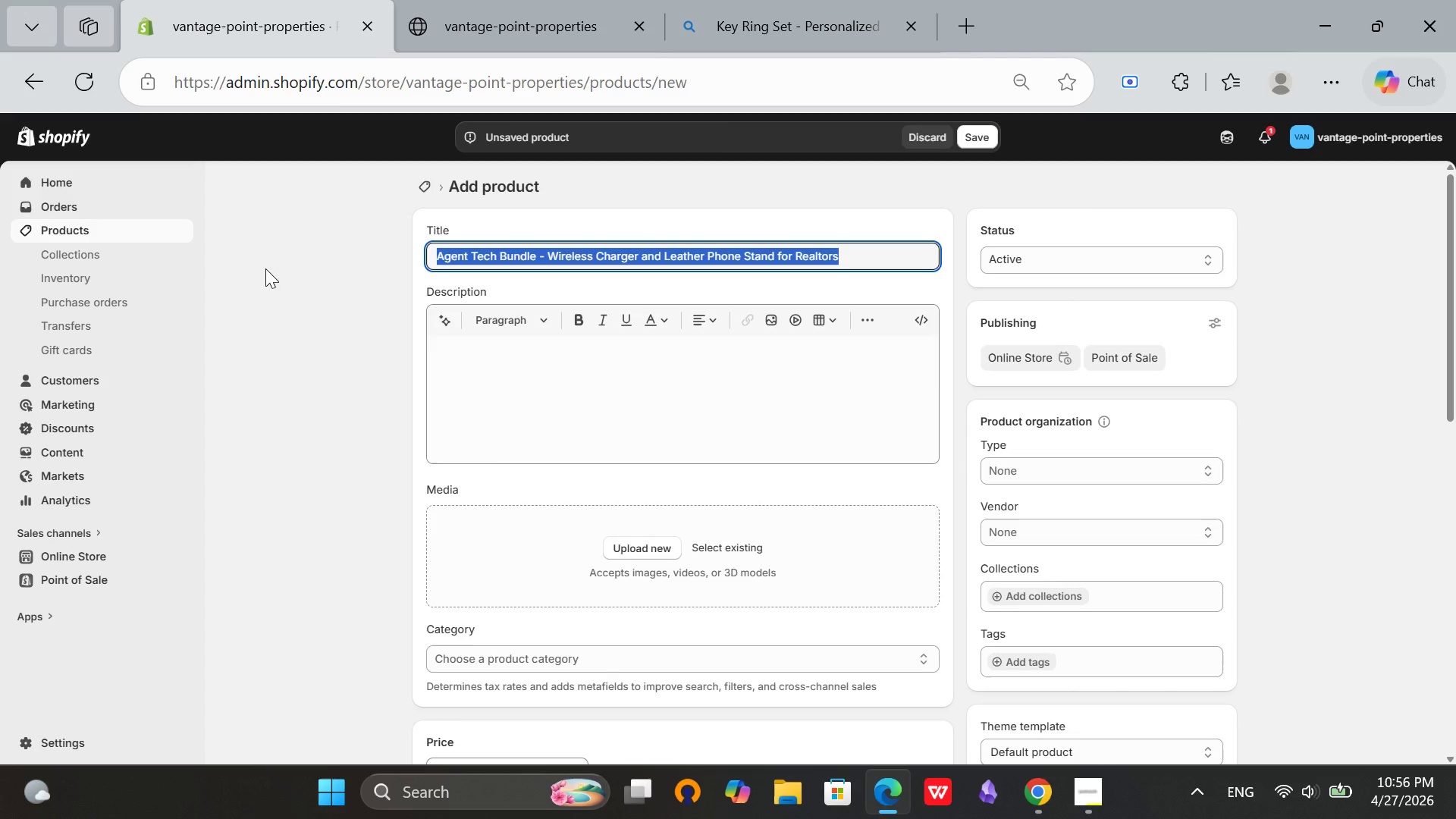 
key(Control+C)
 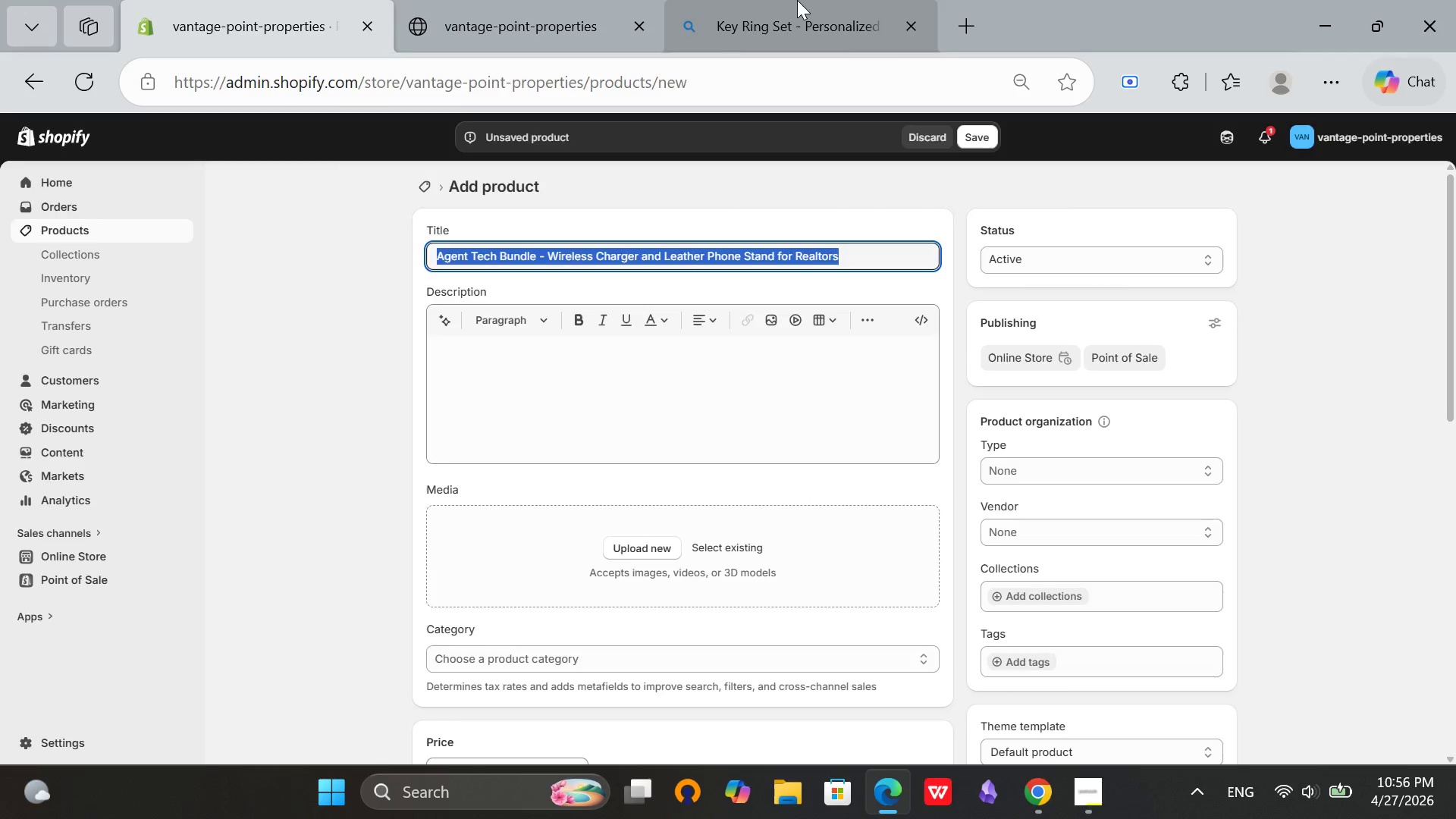 
left_click([797, 0])
 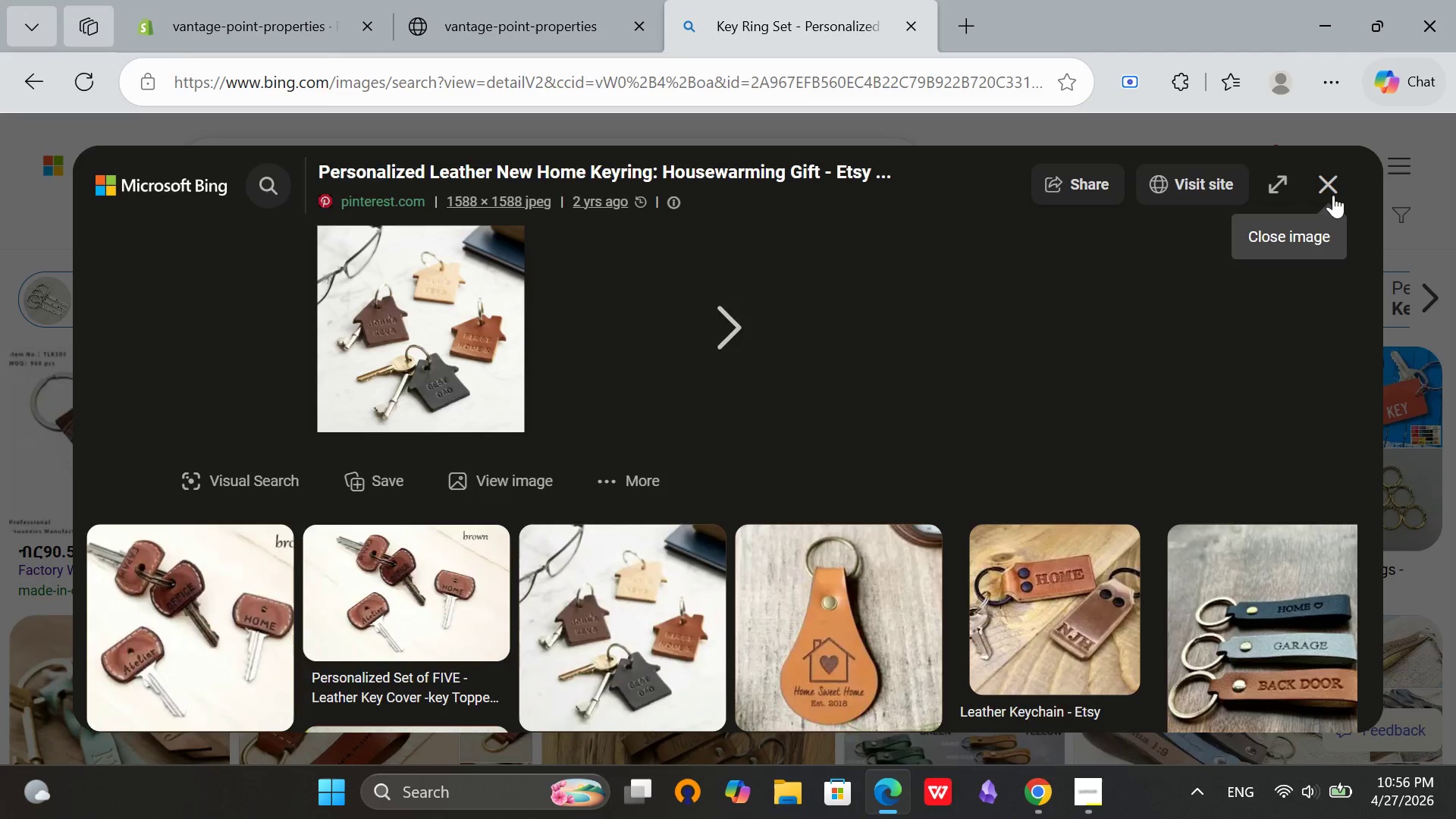 
left_click([1333, 195])
 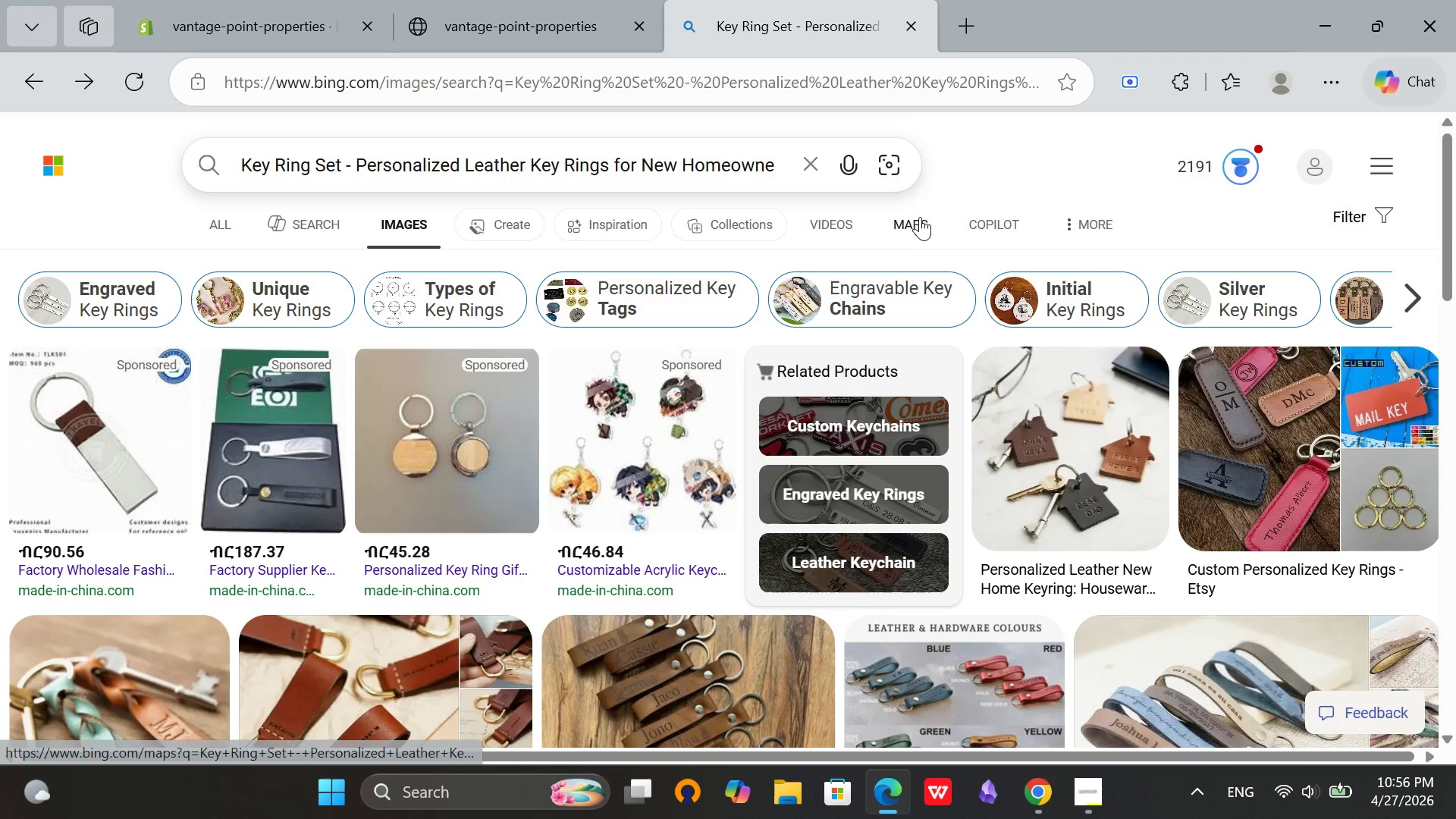 
scroll: coordinate [920, 217], scroll_direction: up, amount: 4.0
 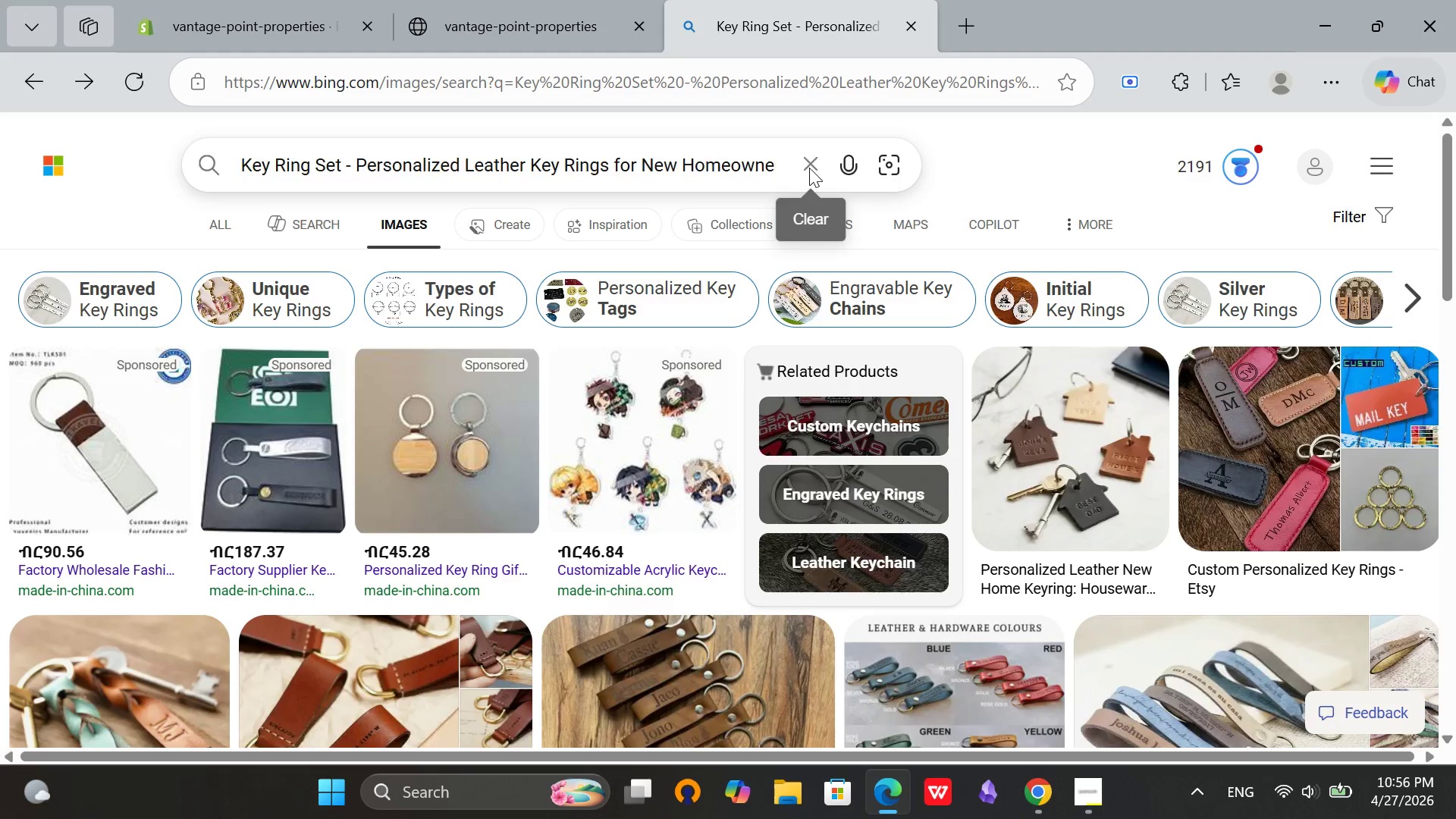 
left_click([809, 168])
 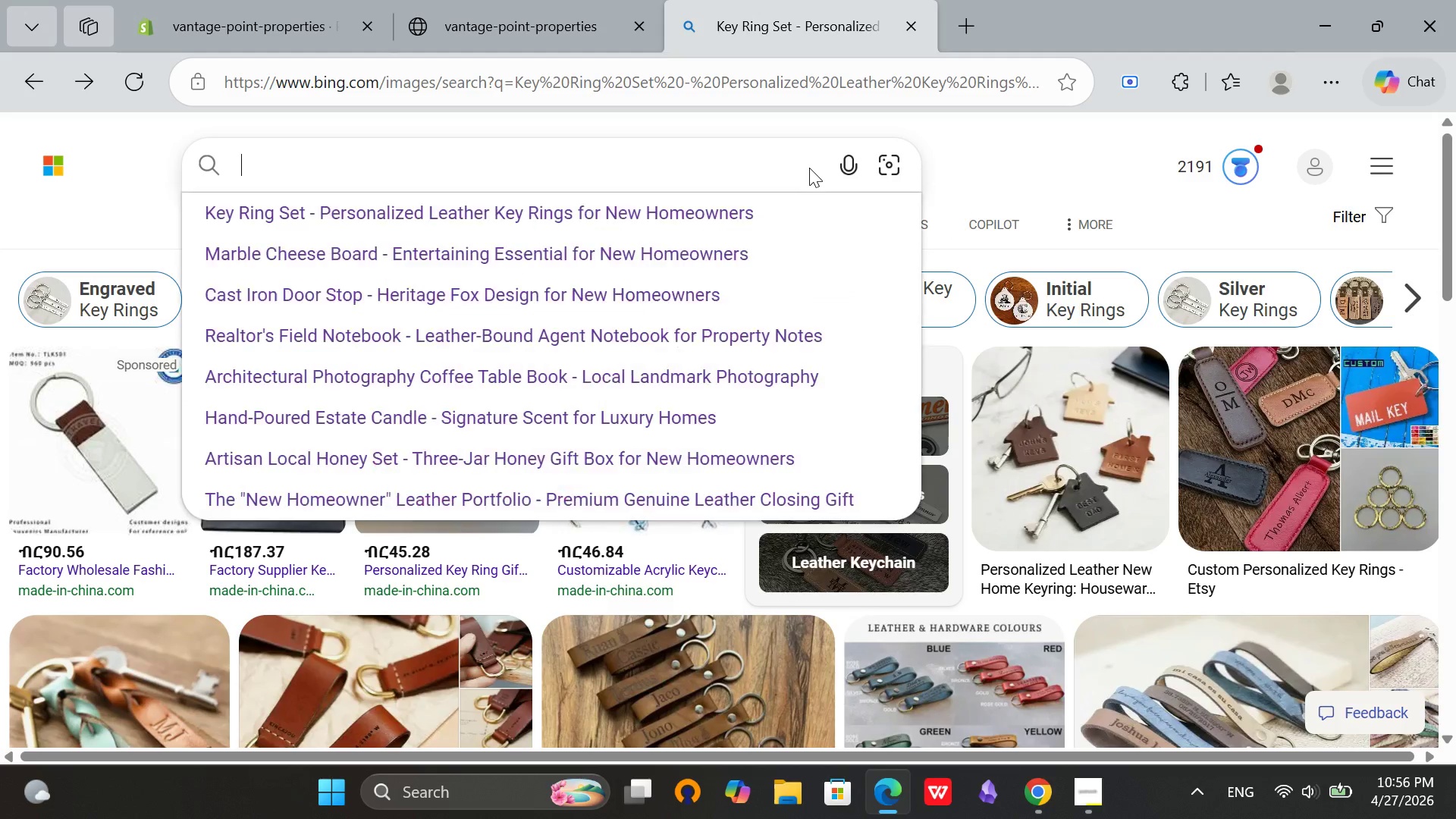 
key(Control+V)
 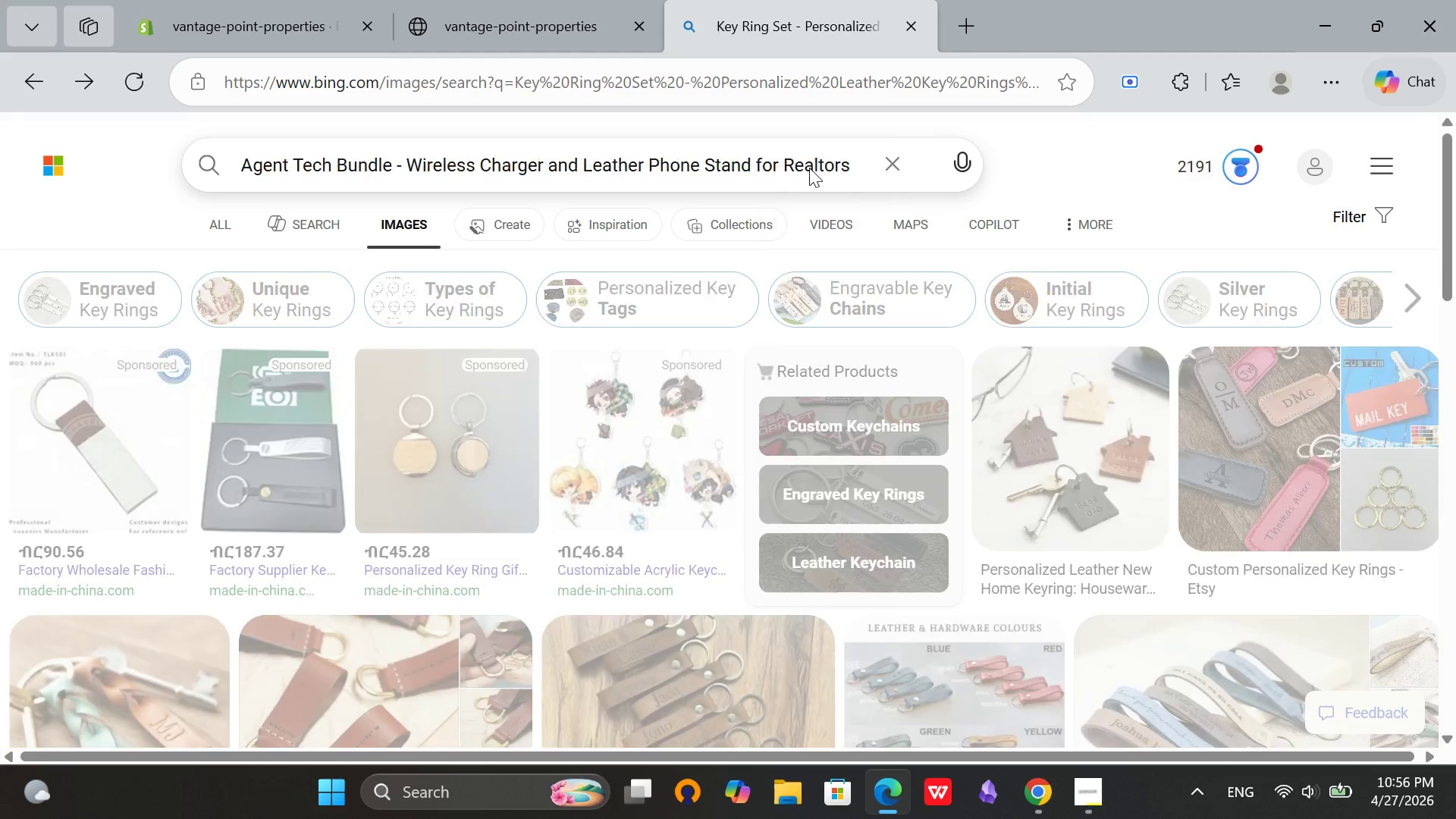 
key(Enter)
 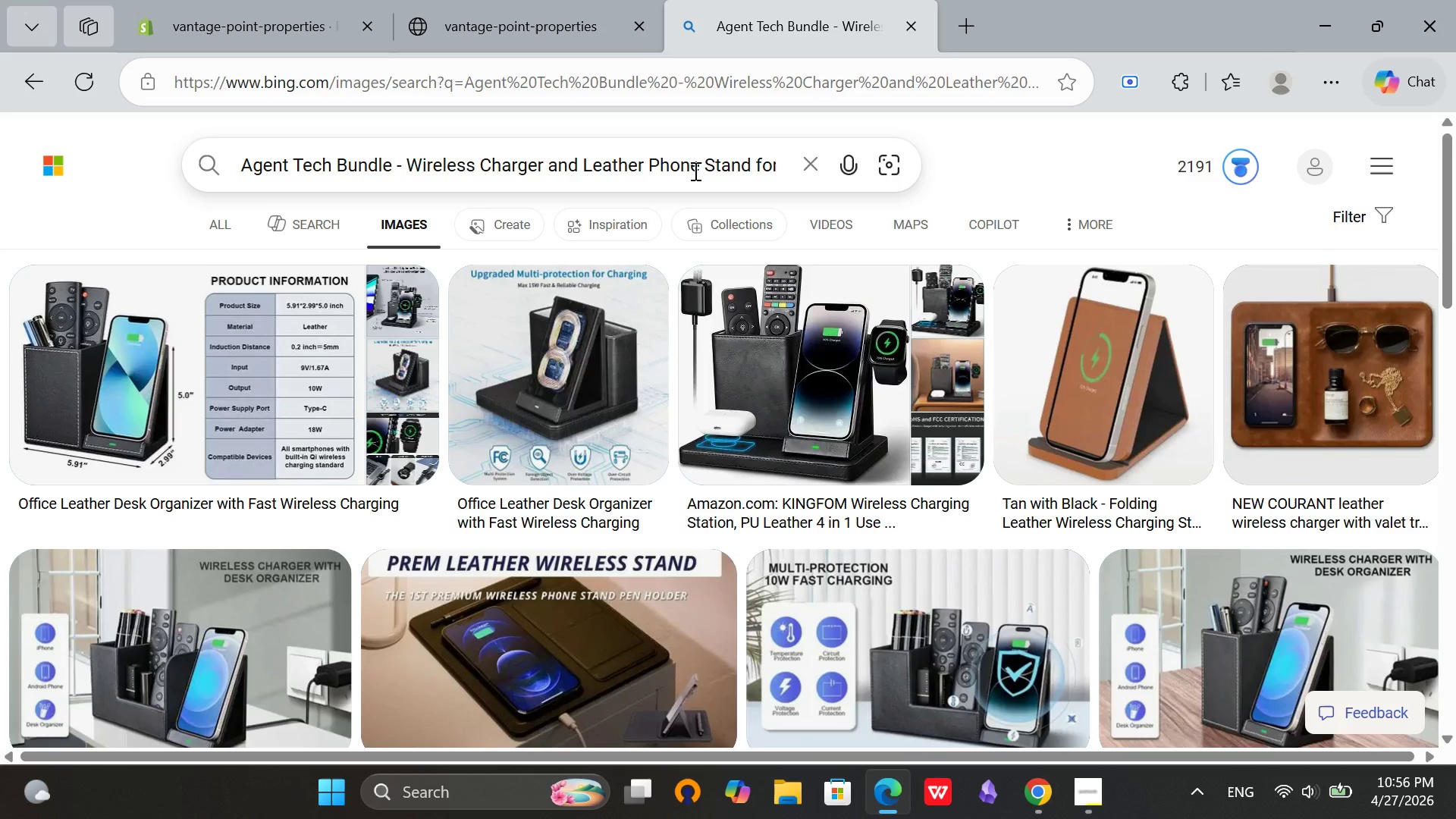 
scroll: coordinate [694, 171], scroll_direction: up, amount: 1.0
 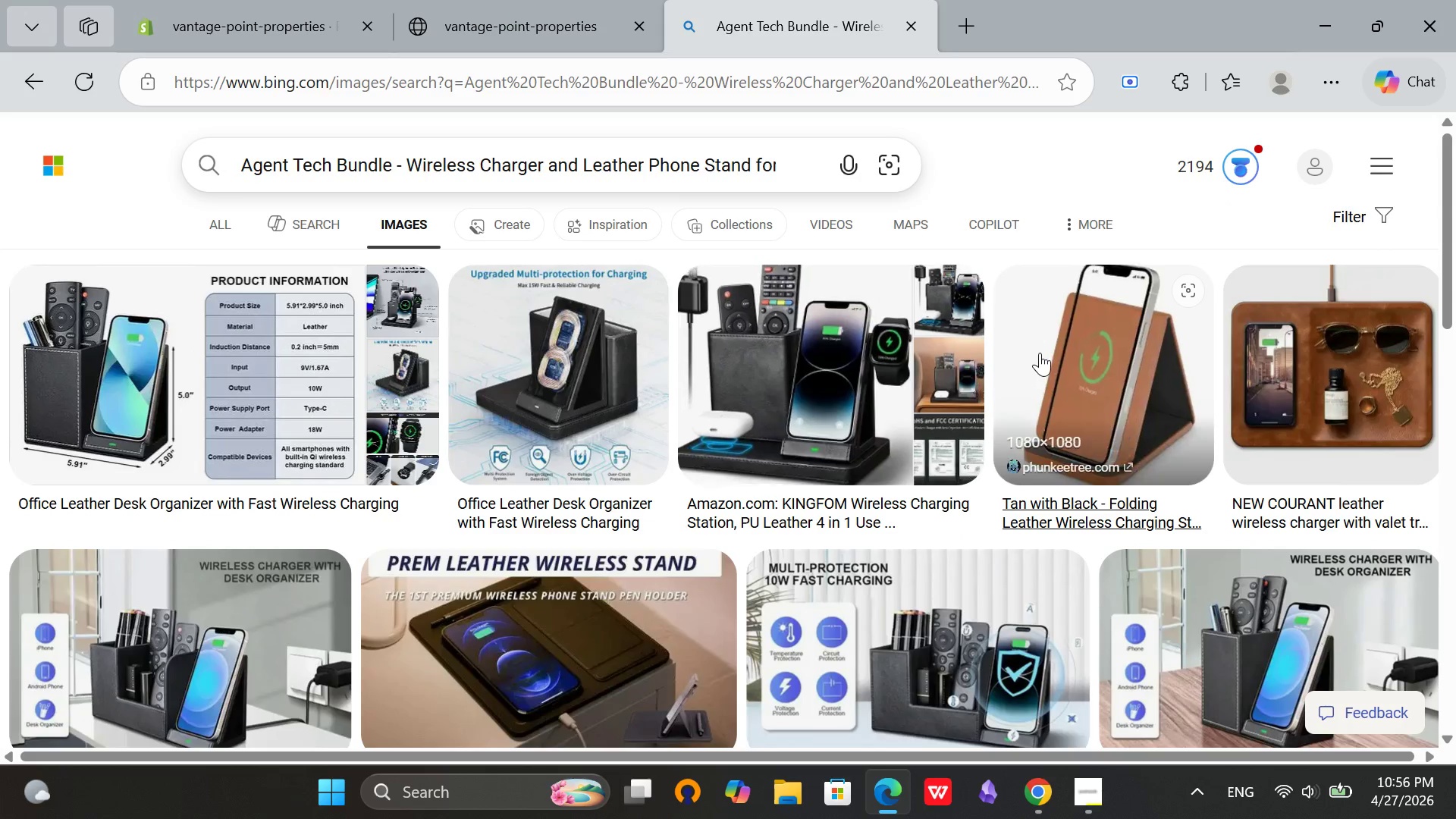 
left_click([1116, 354])
 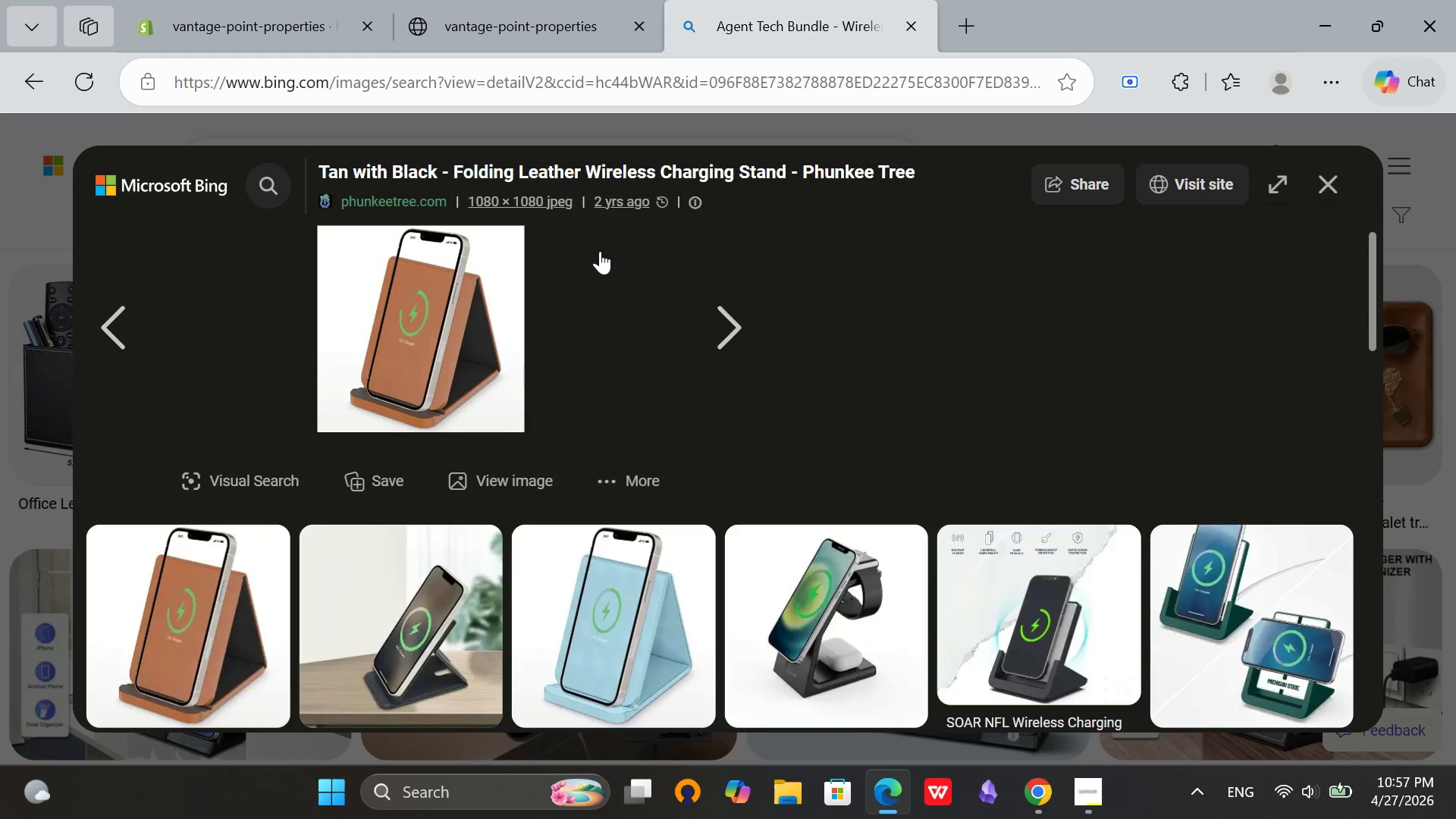 
scroll: coordinate [600, 251], scroll_direction: down, amount: 1.0
 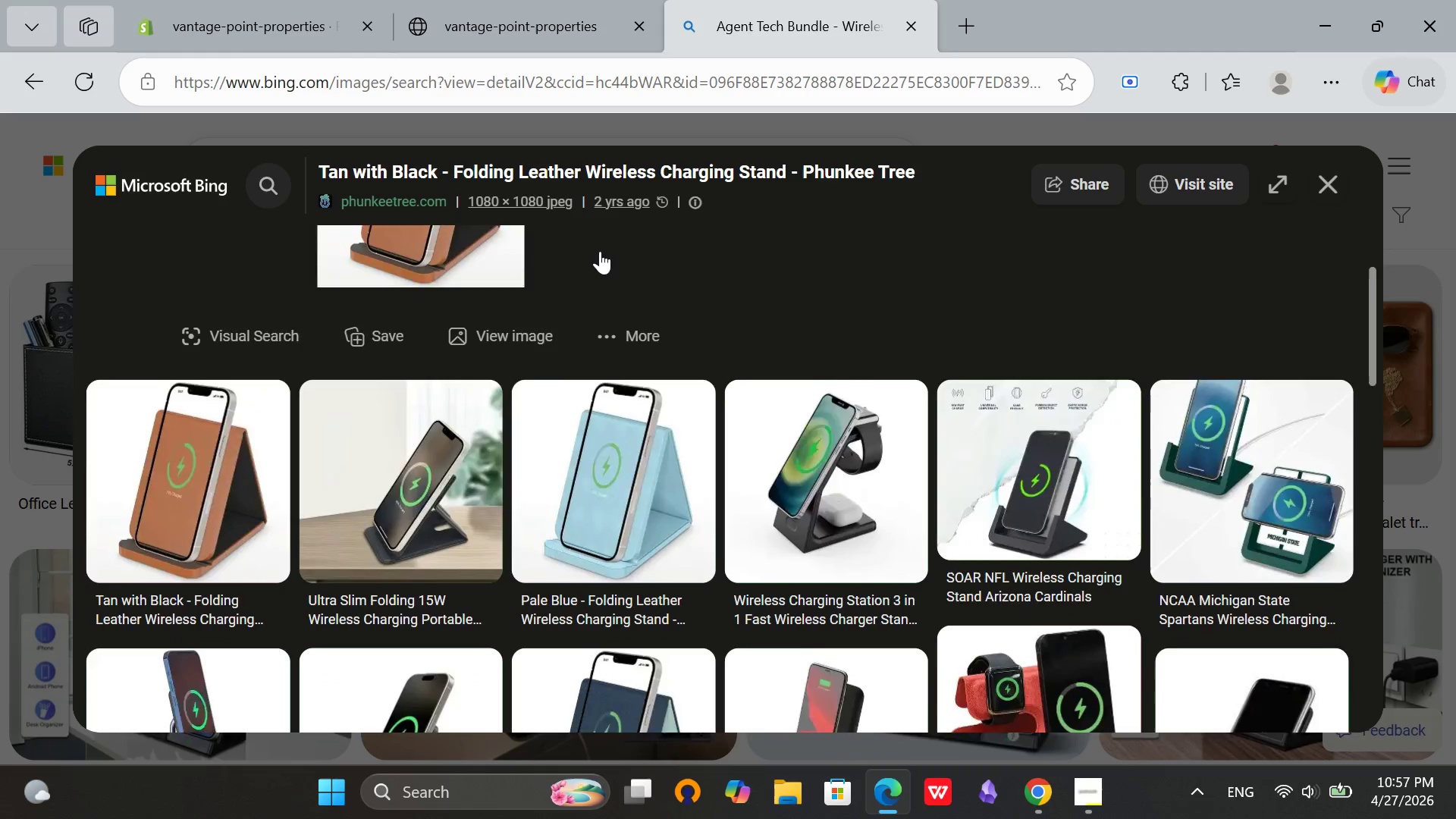 
scroll: coordinate [600, 251], scroll_direction: up, amount: 3.0
 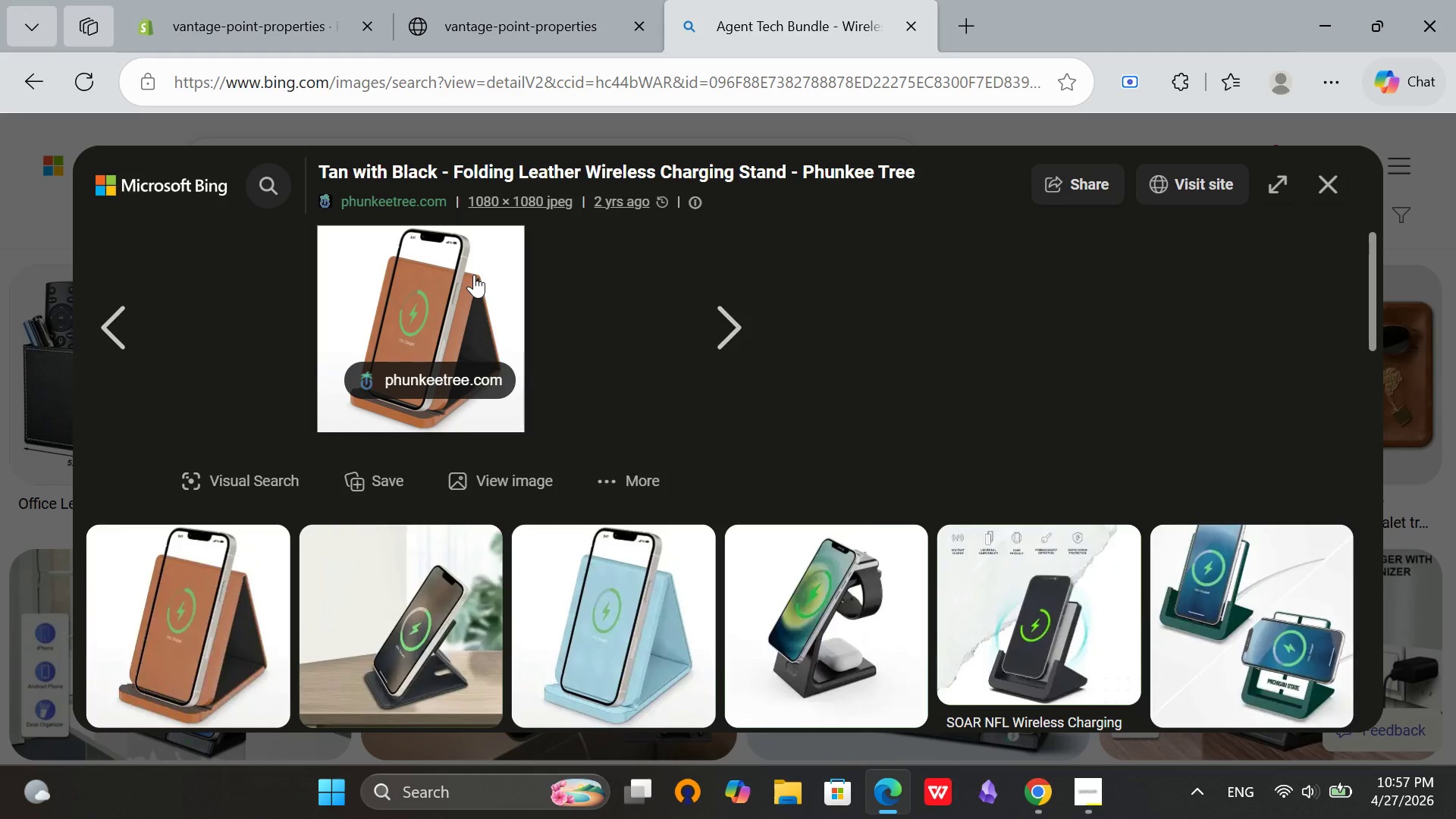 
right_click([474, 275])
 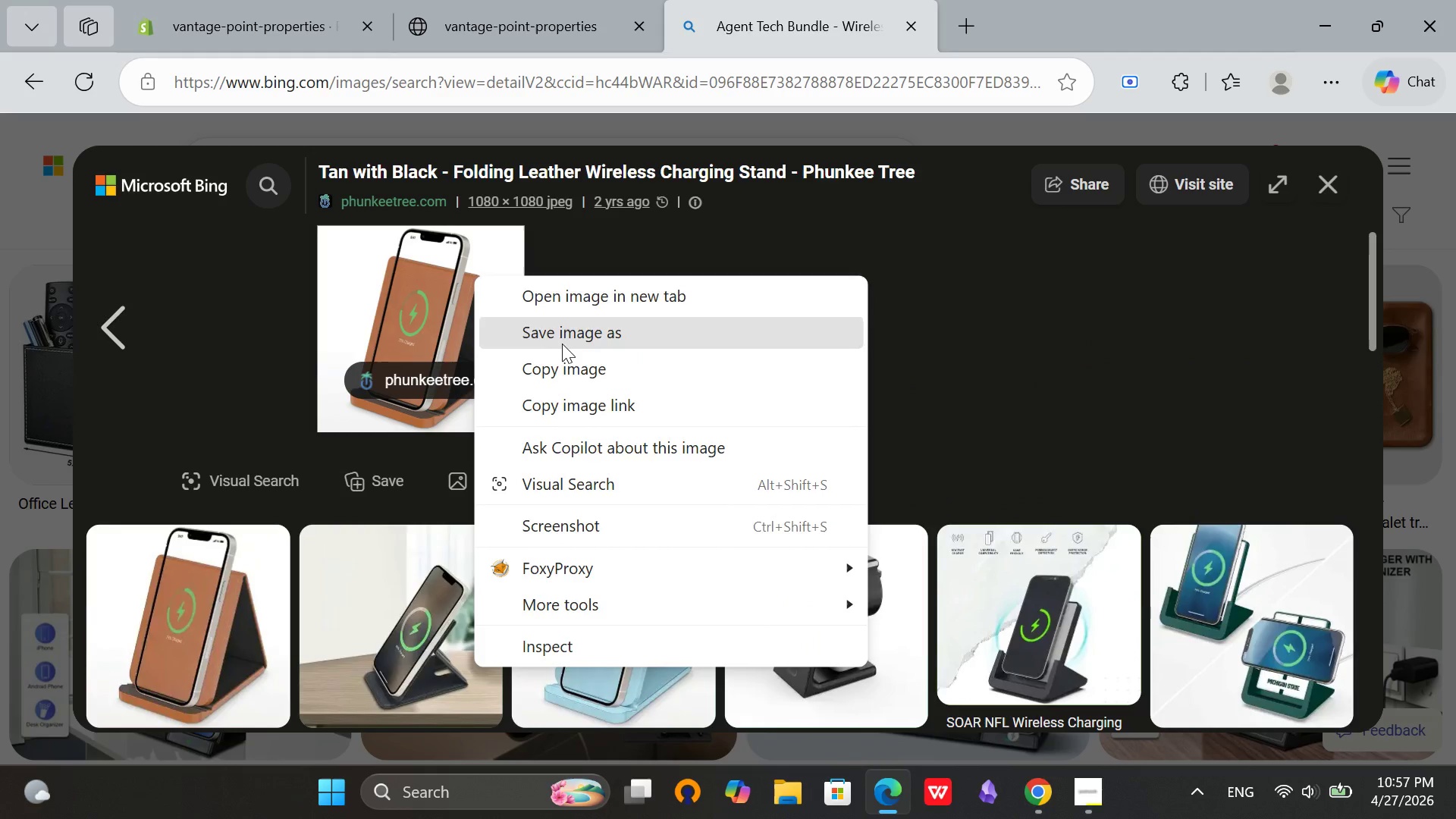 
left_click([563, 344])
 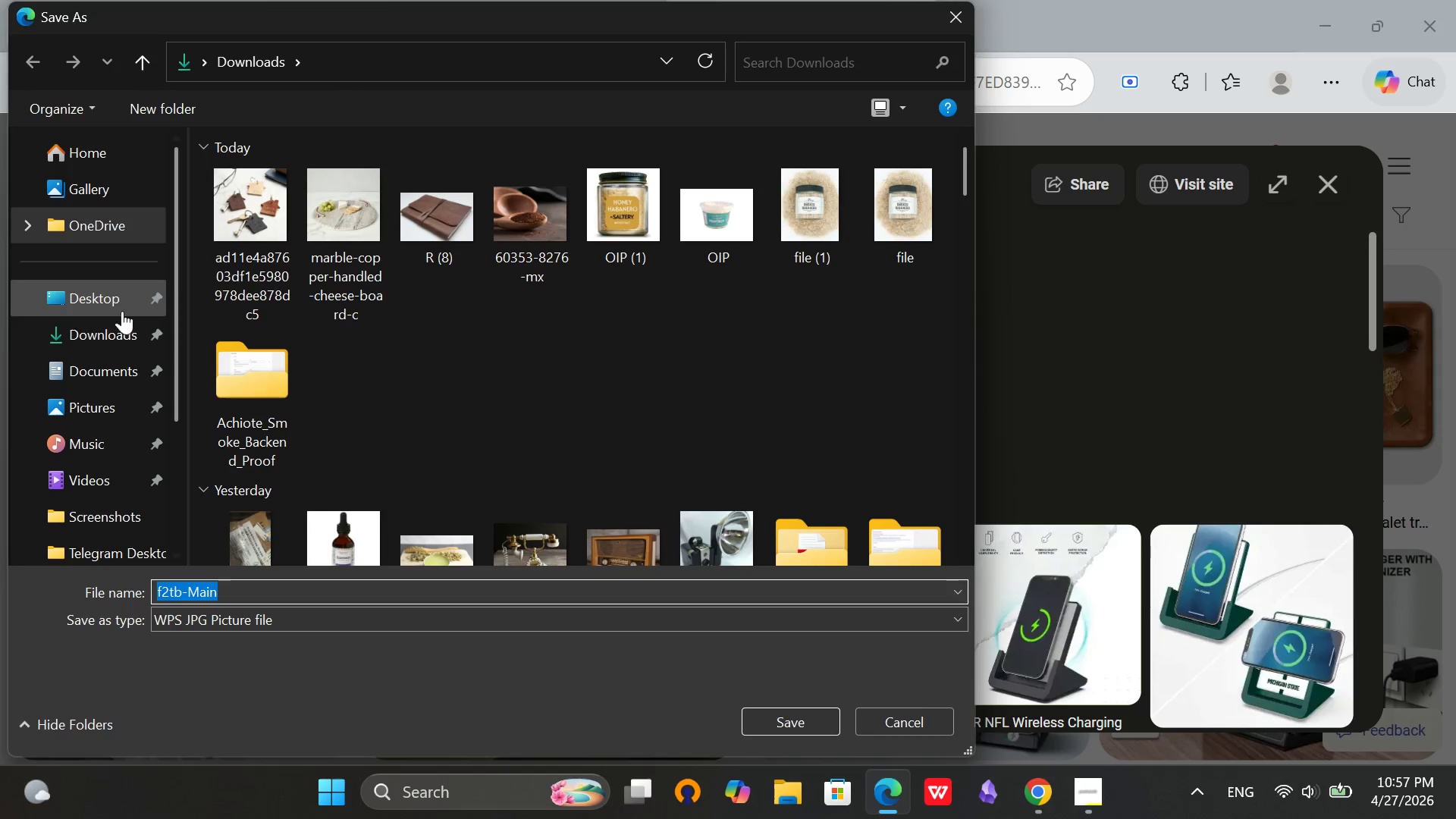 
wait(6.97)
 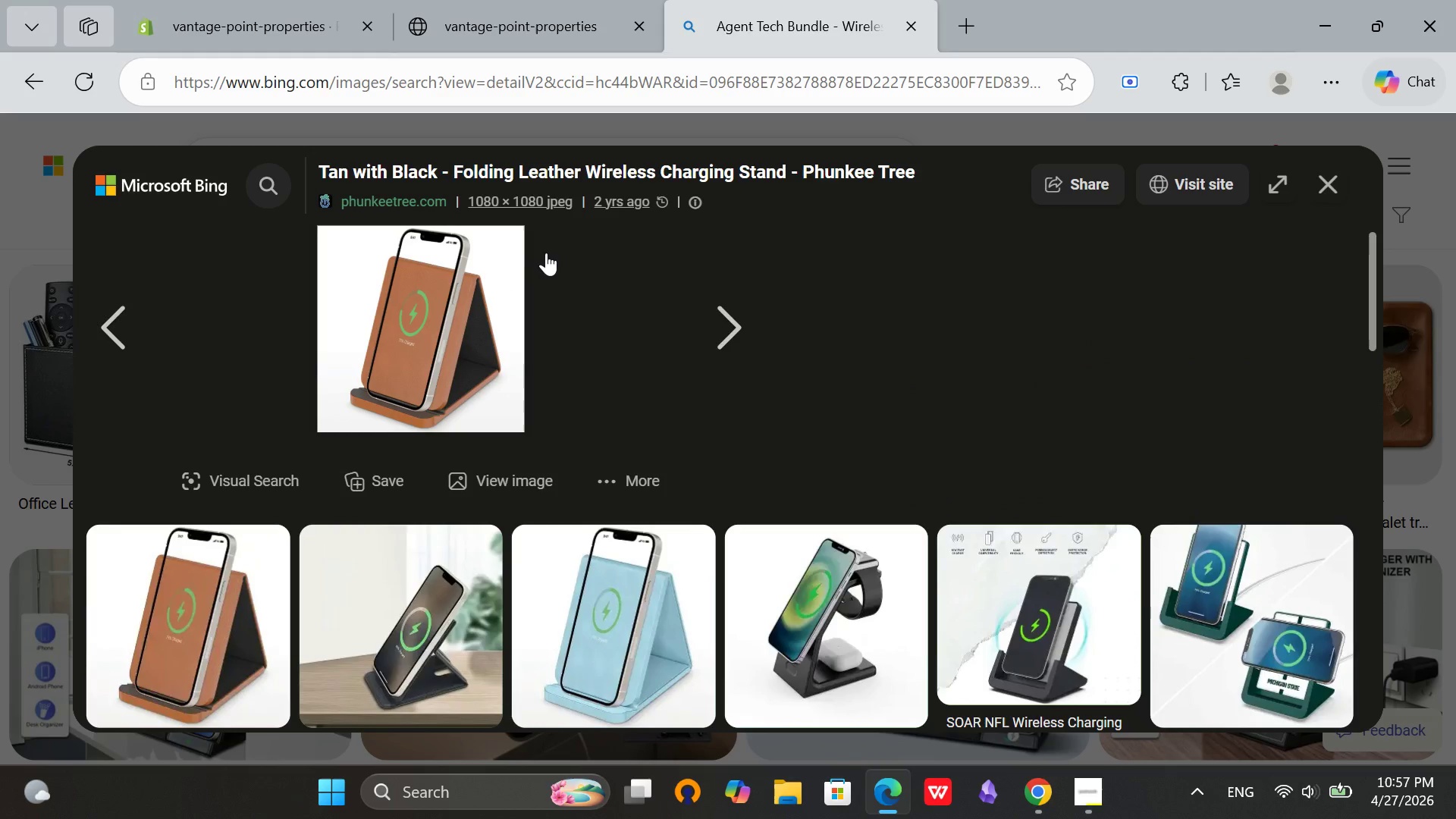 
left_click([962, 33])
 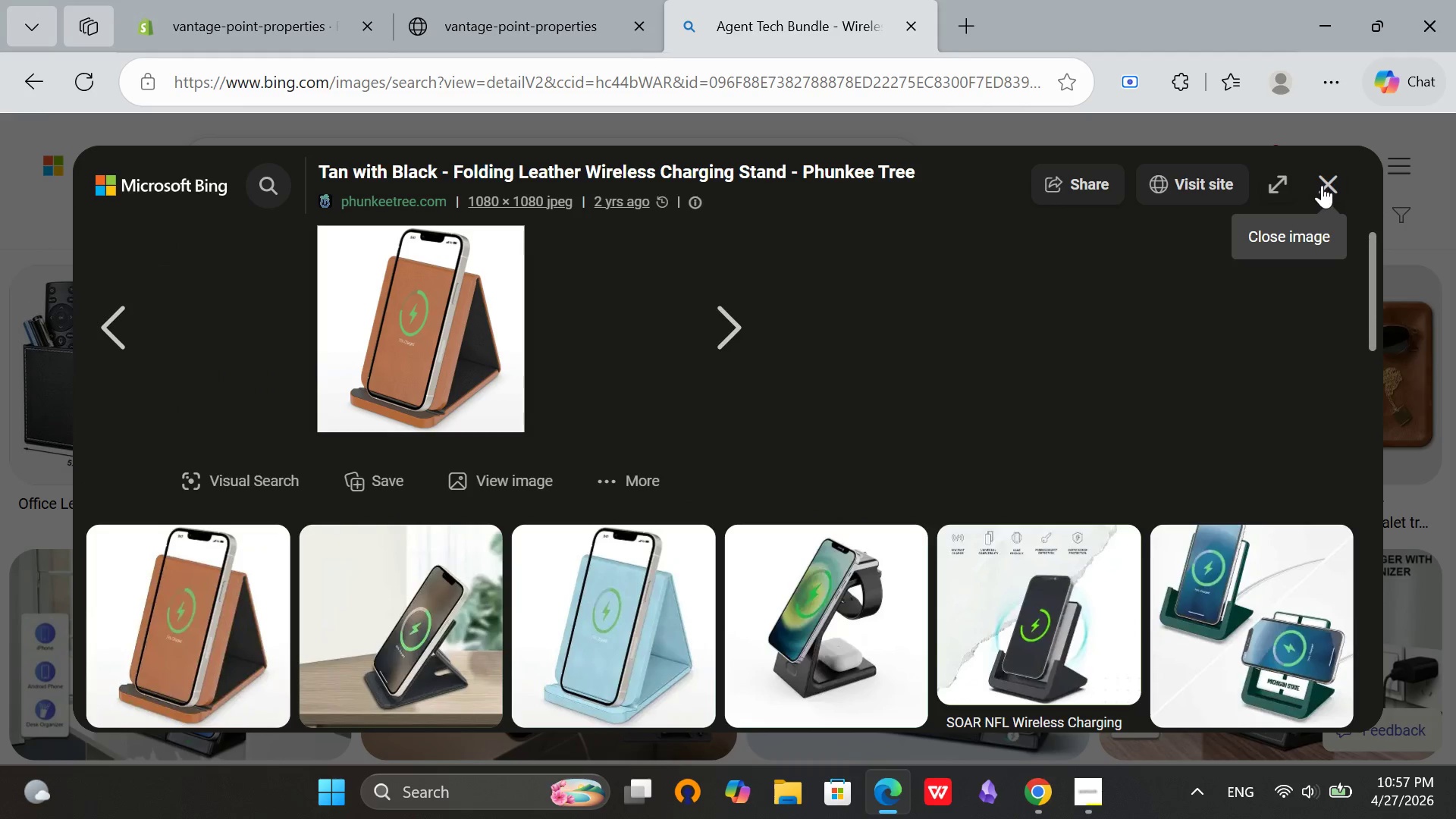 
left_click([1323, 186])
 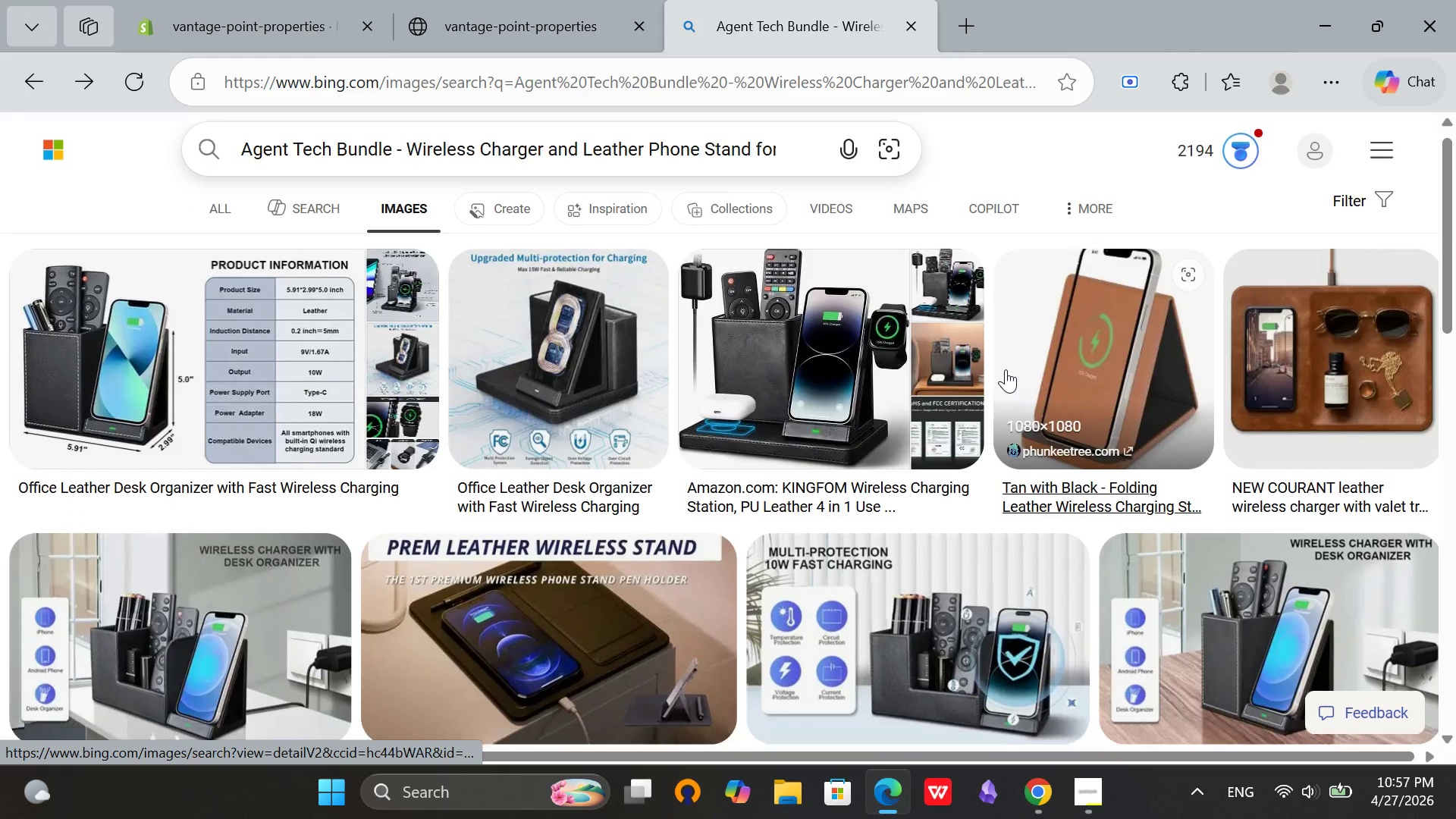 
scroll: coordinate [1006, 369], scroll_direction: up, amount: 1.0
 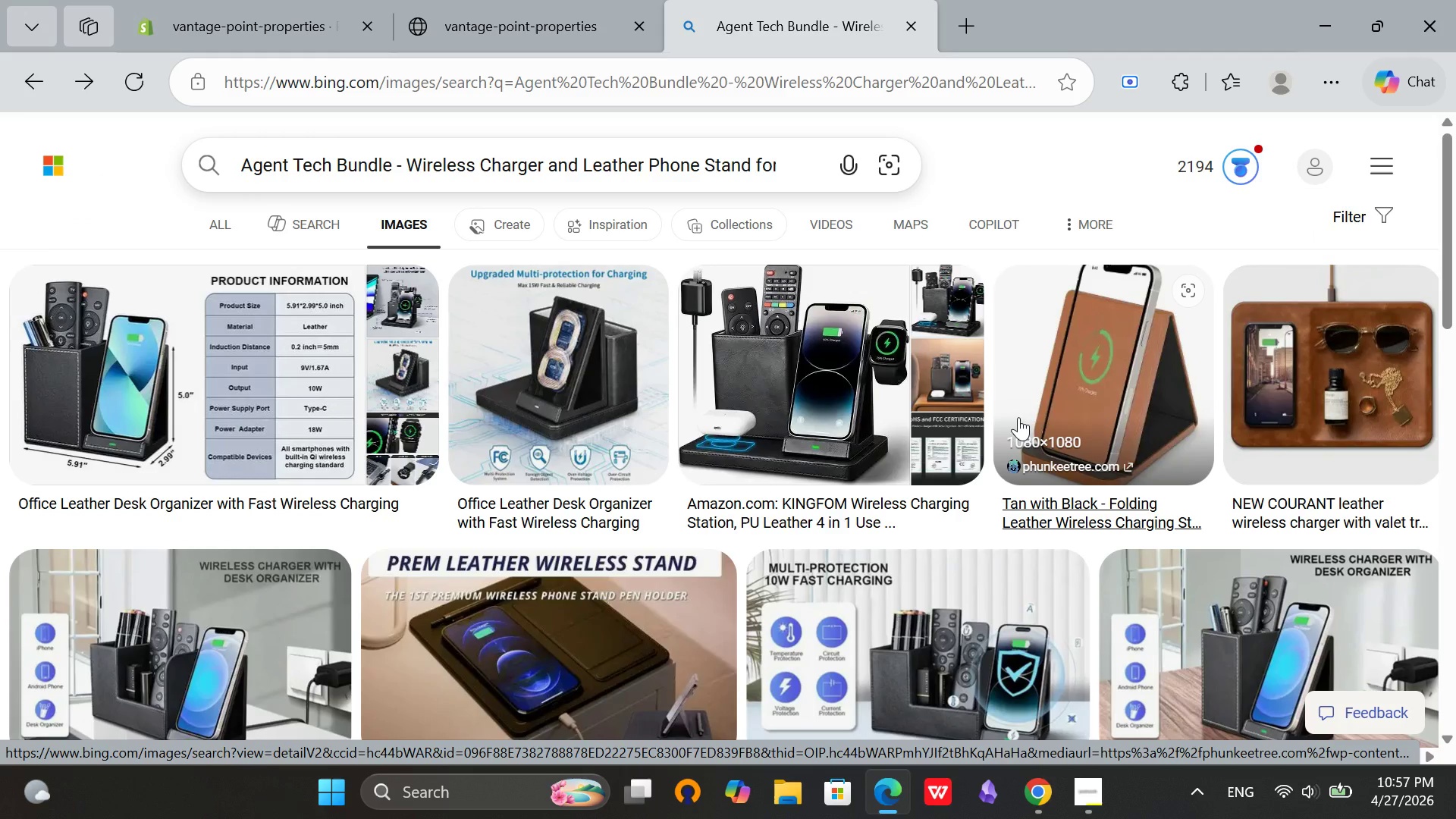 
wait(5.13)
 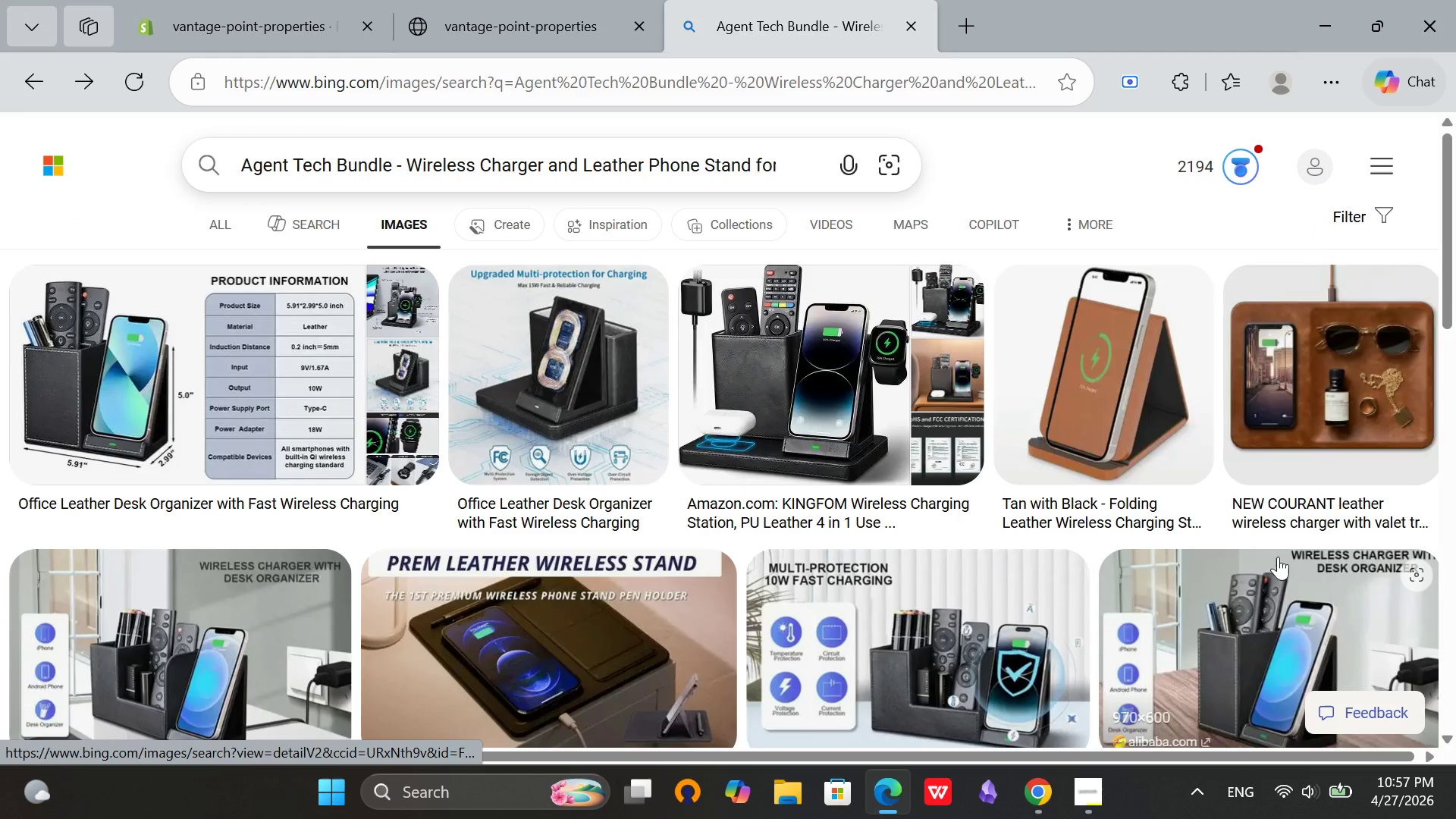 
left_click([672, 164])
 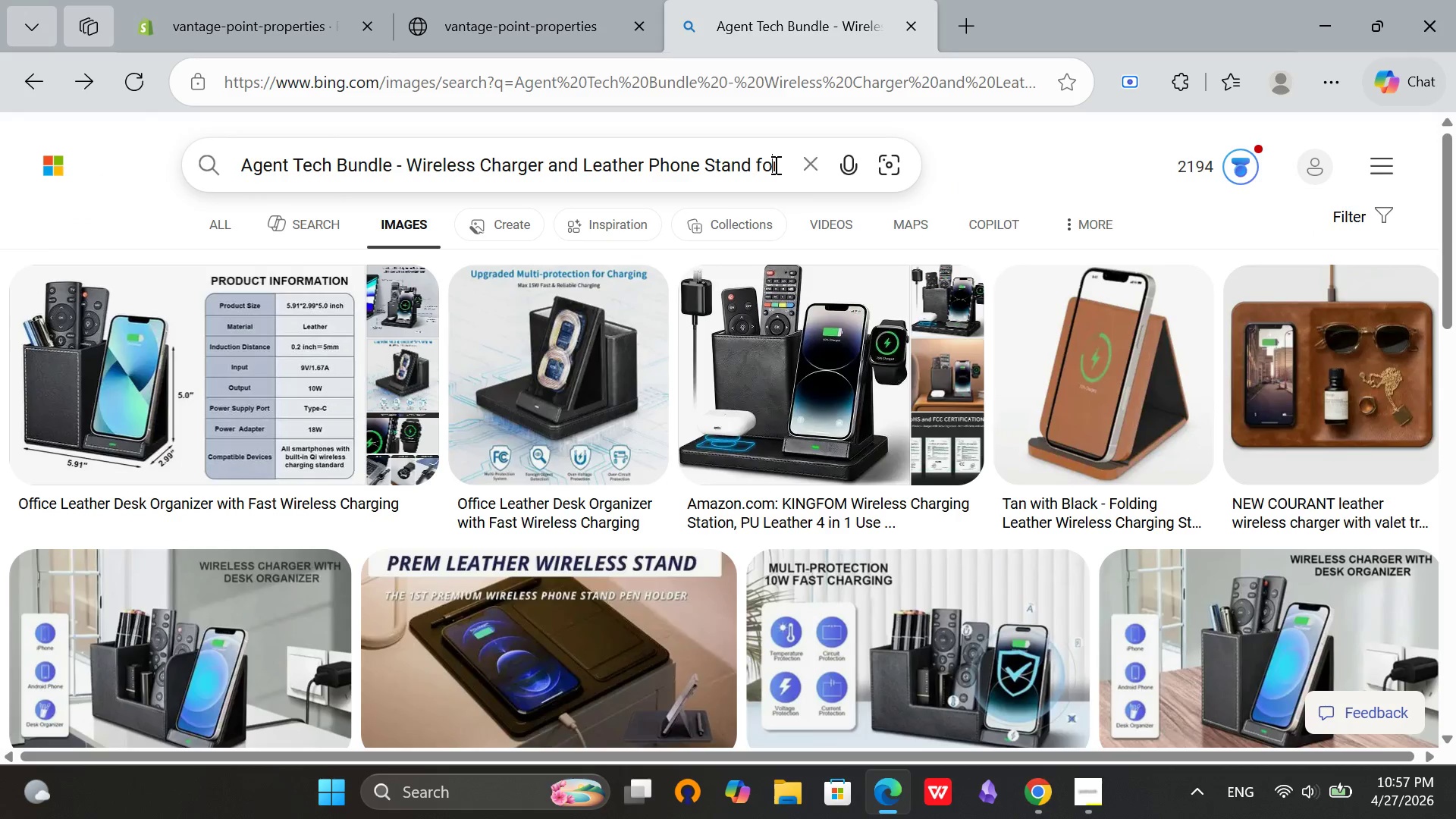 
left_click([774, 165])
 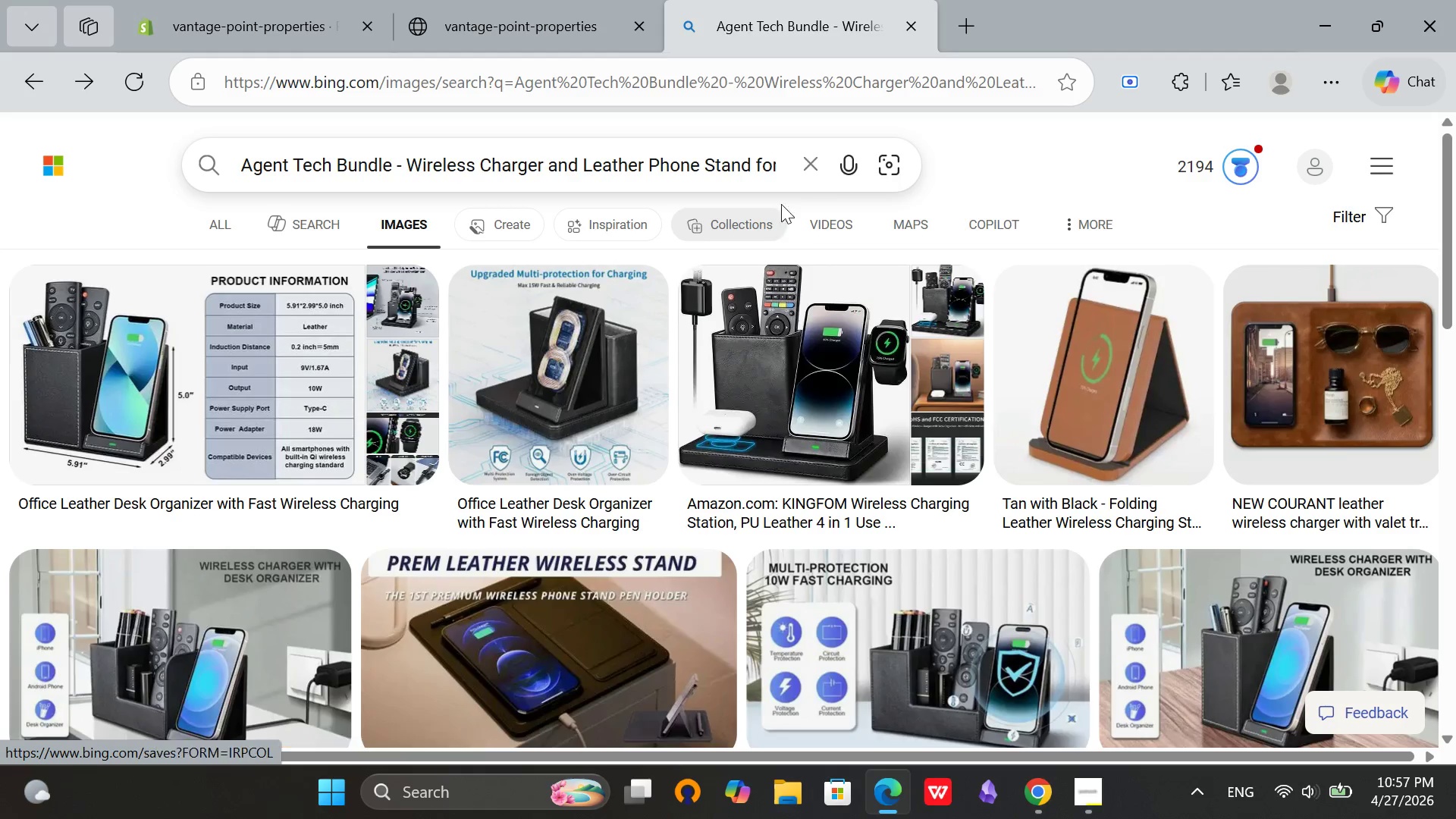 
left_click([780, 170])
 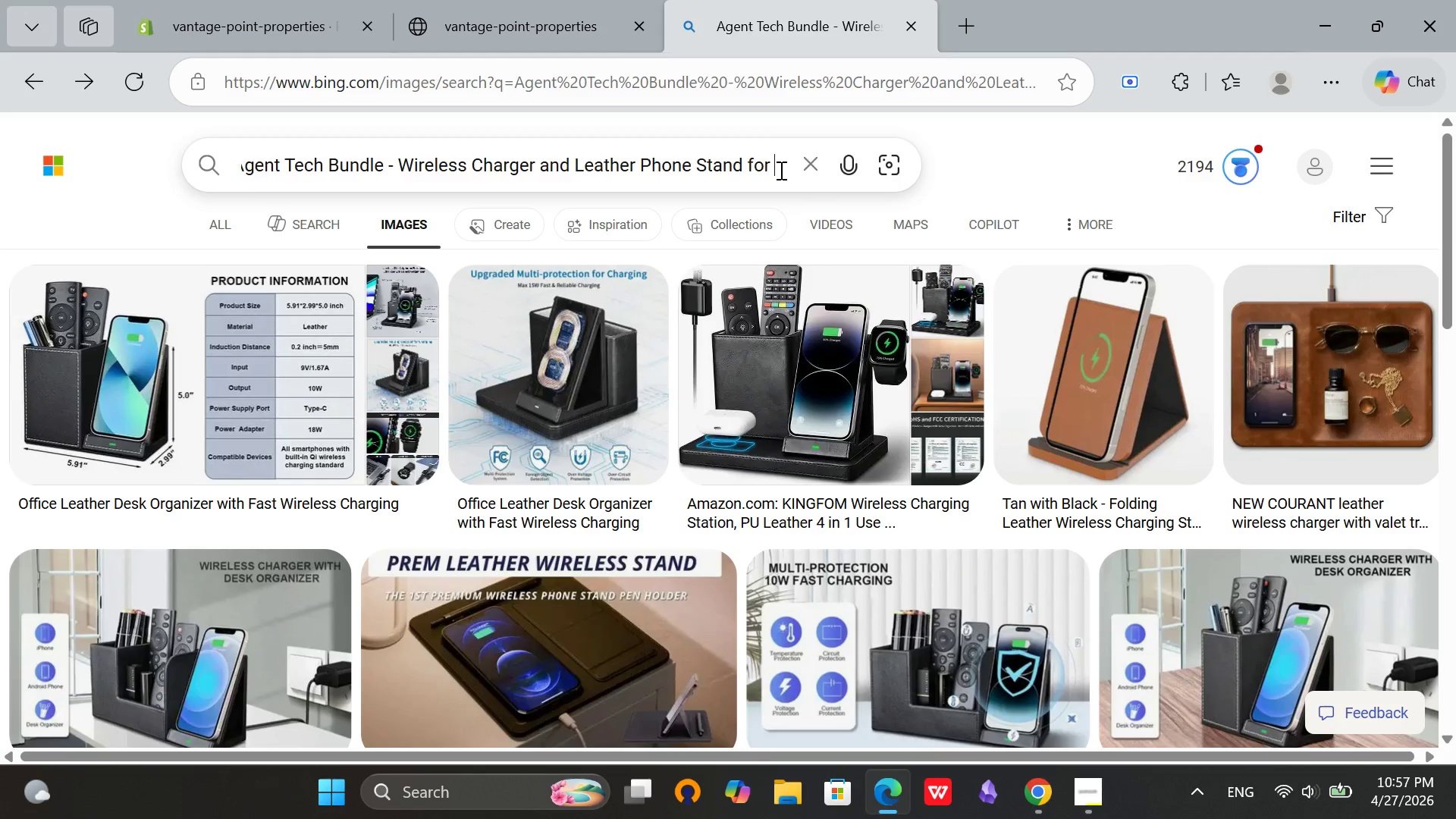 
key(ArrowRight)
 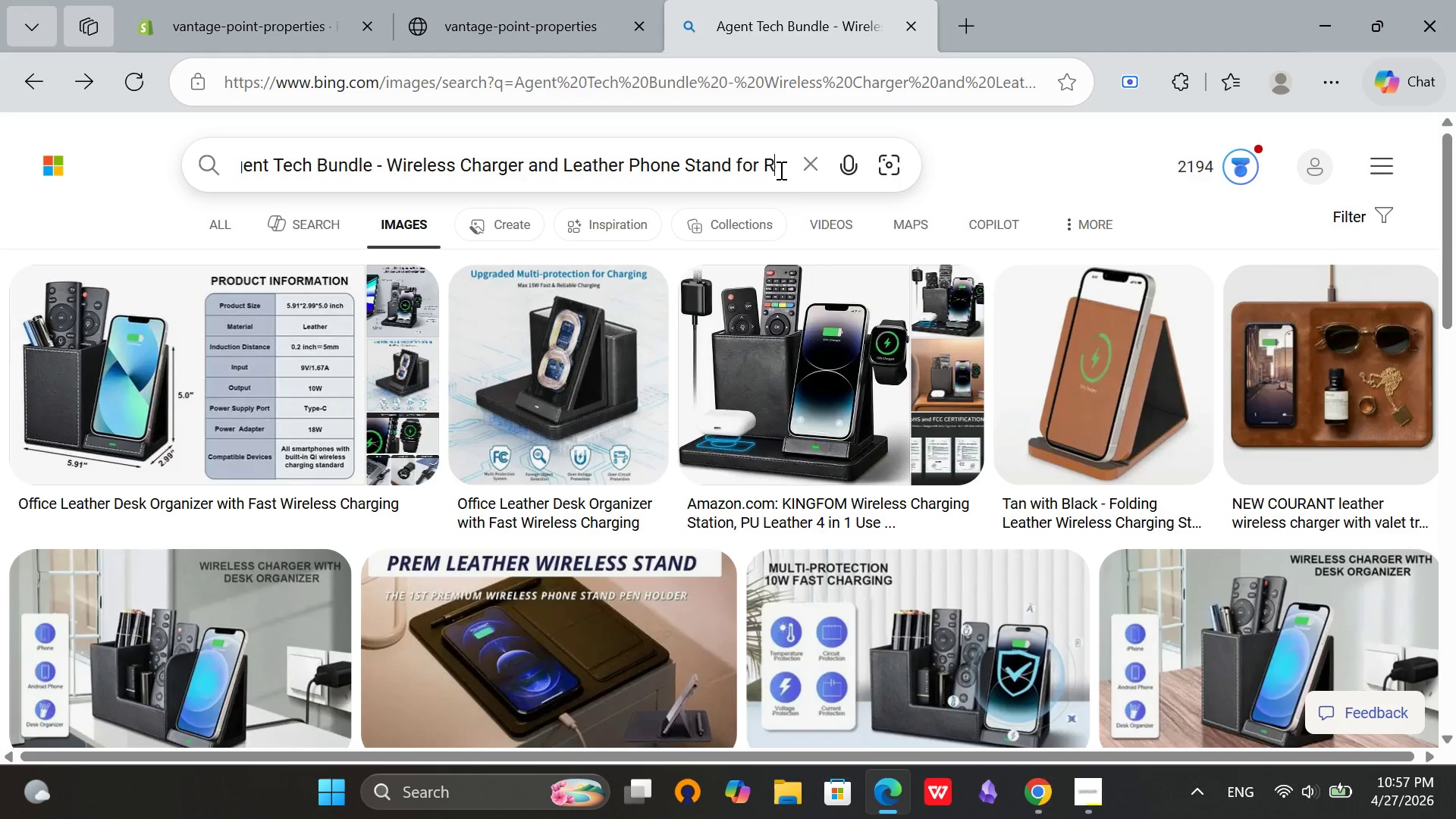 
hold_key(key=ArrowRight, duration=0.8)
 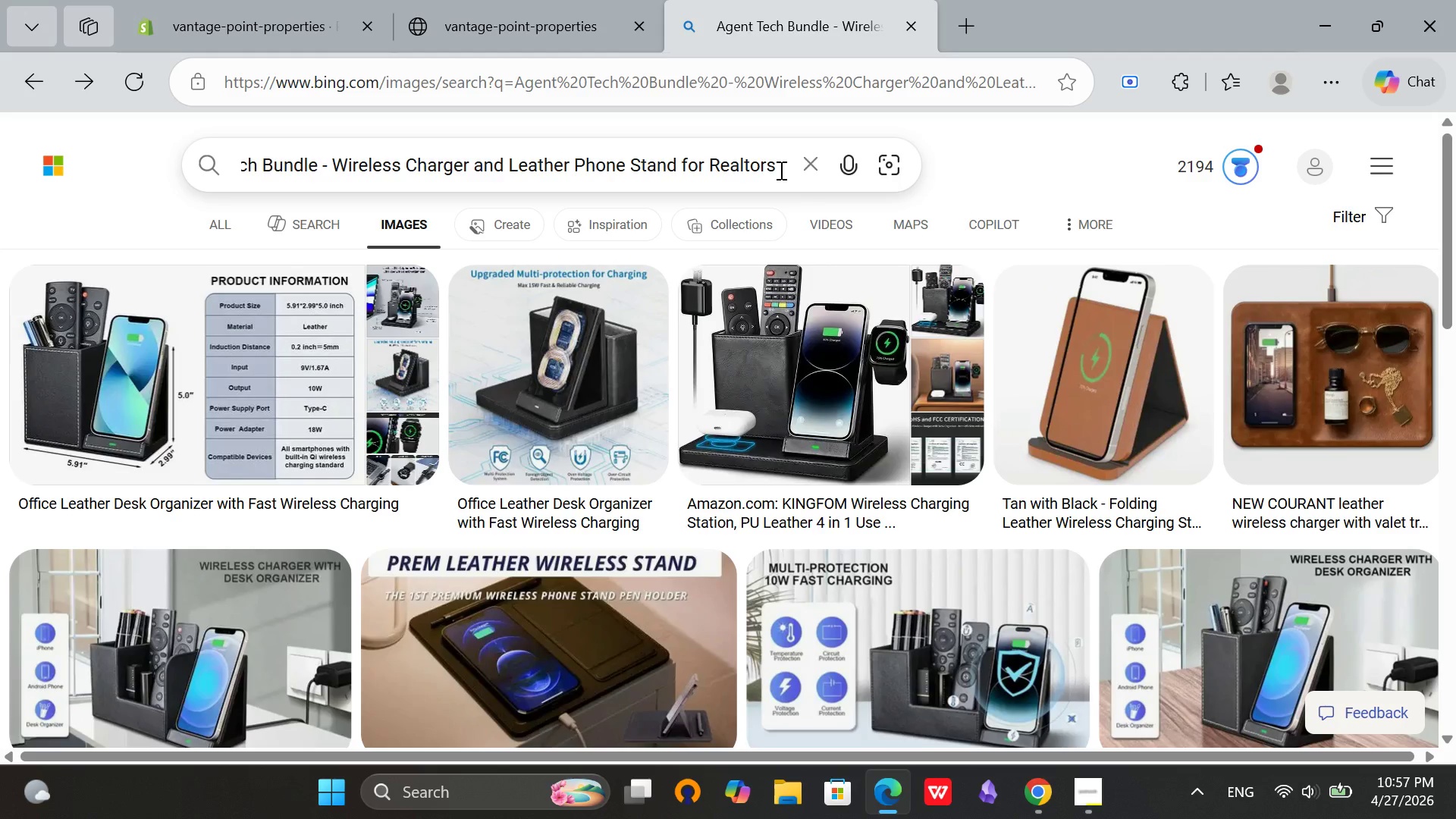 
hold_key(key=ArrowRight, duration=0.33)
 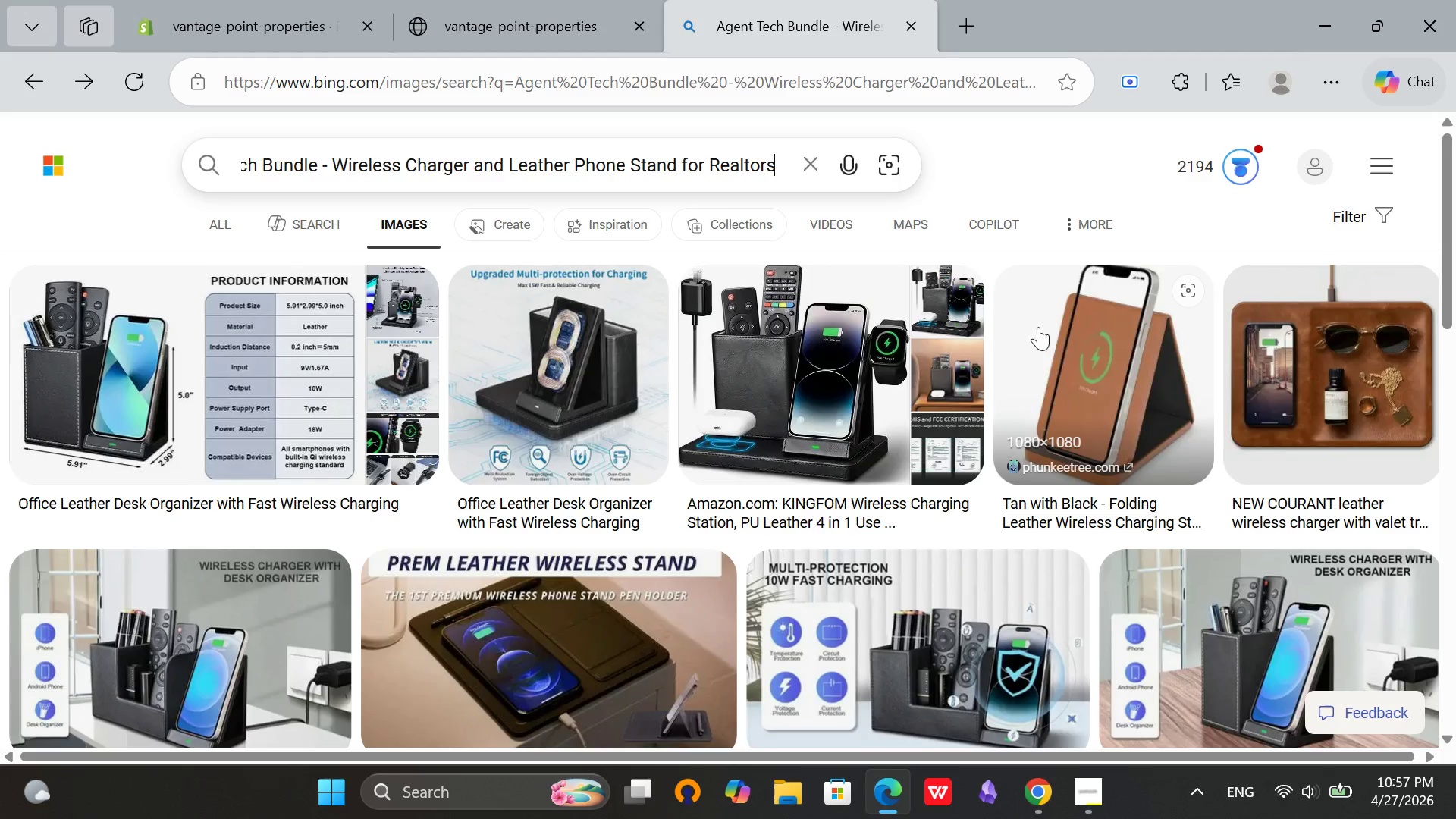 
left_click([1166, 365])
 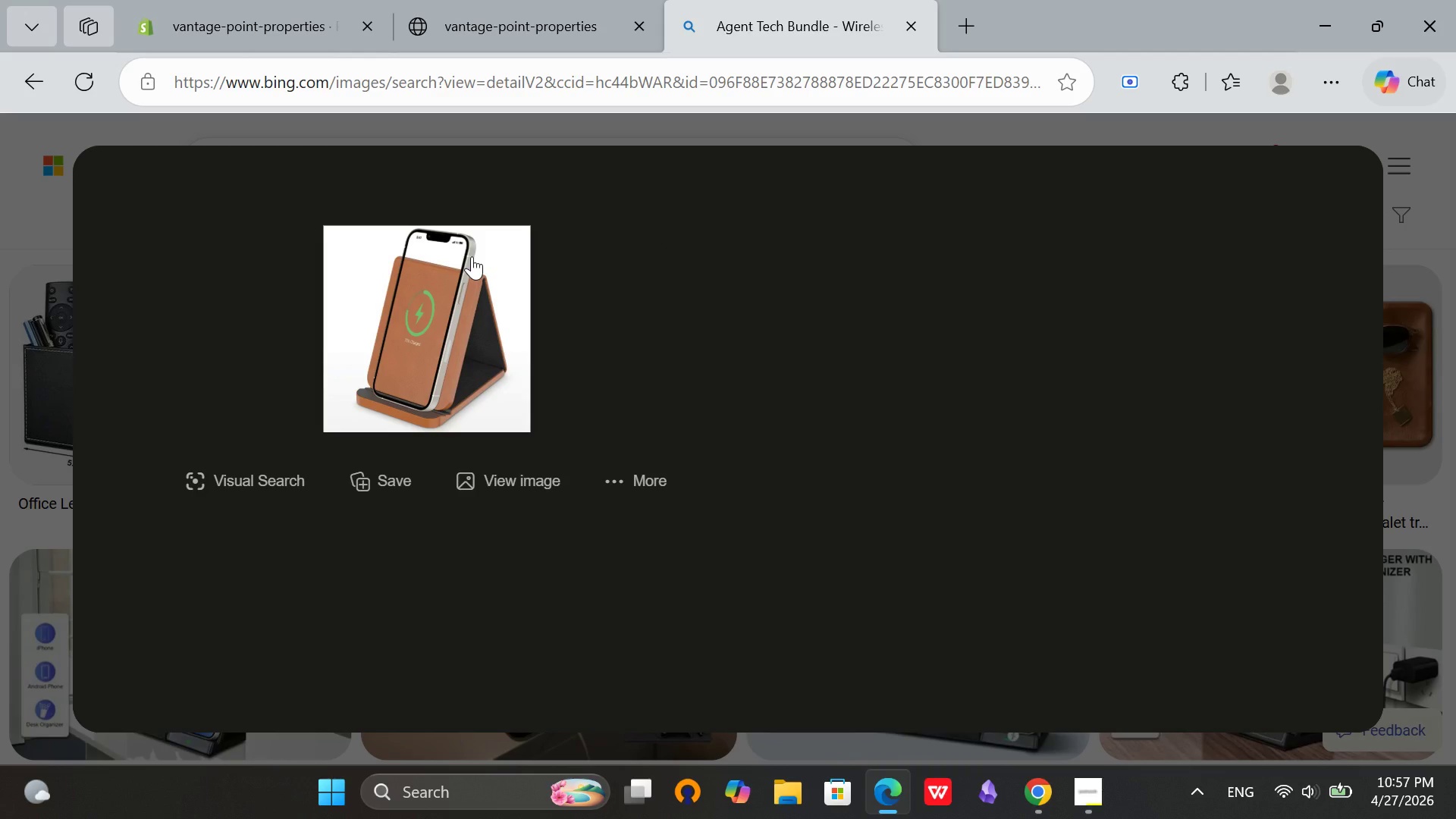 
right_click([472, 256])
 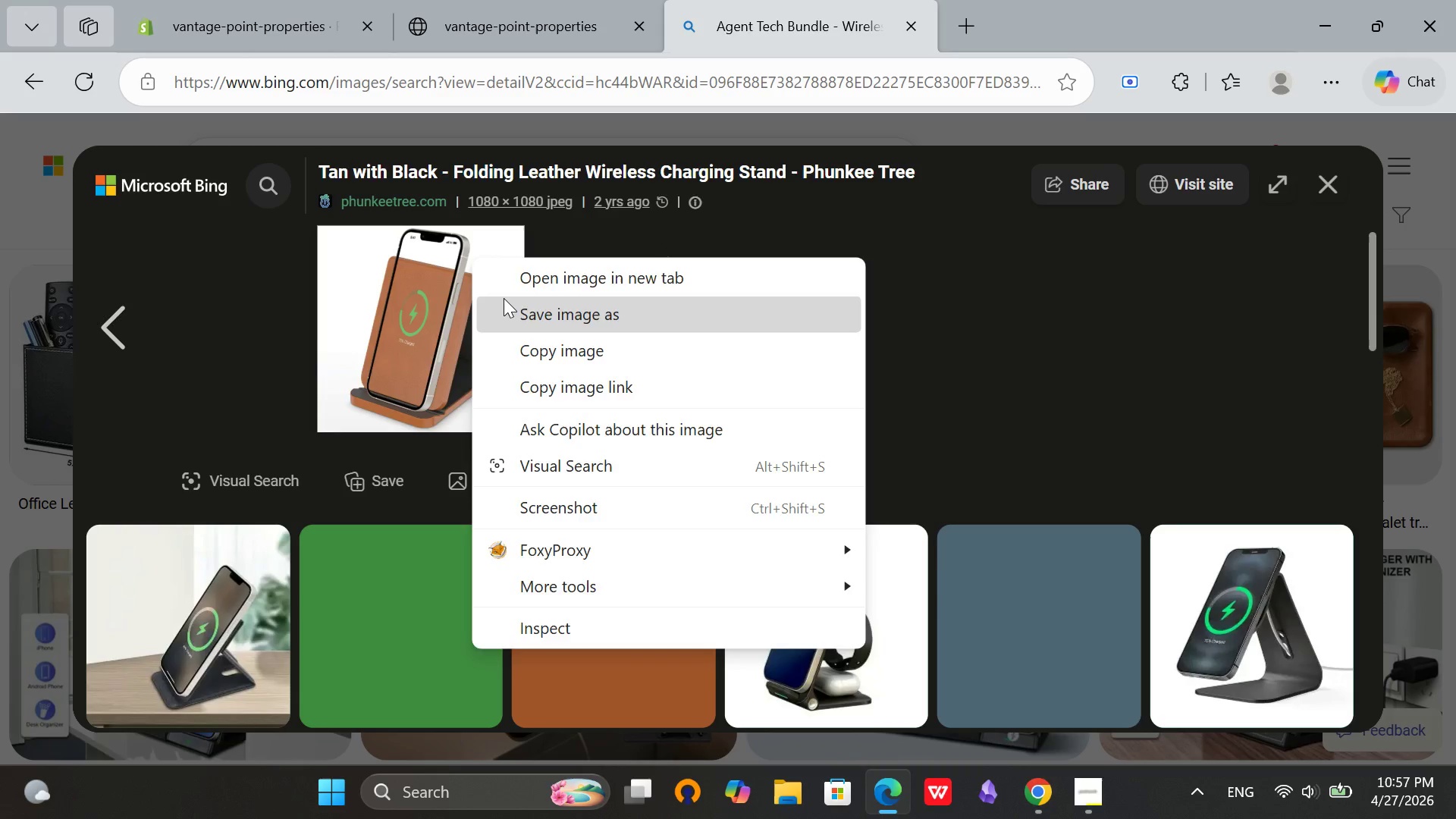 
left_click([504, 298])
 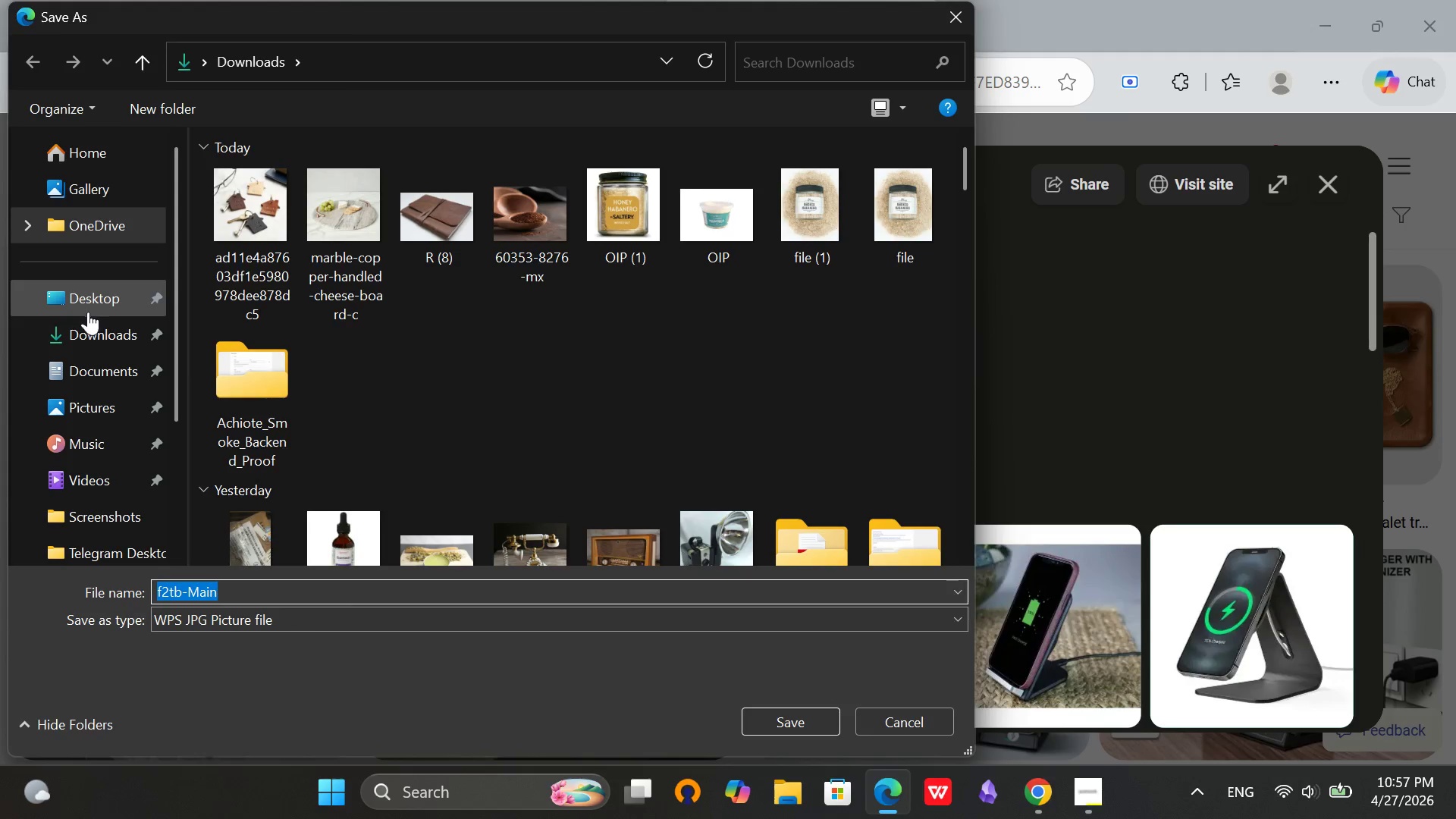 
left_click([75, 334])
 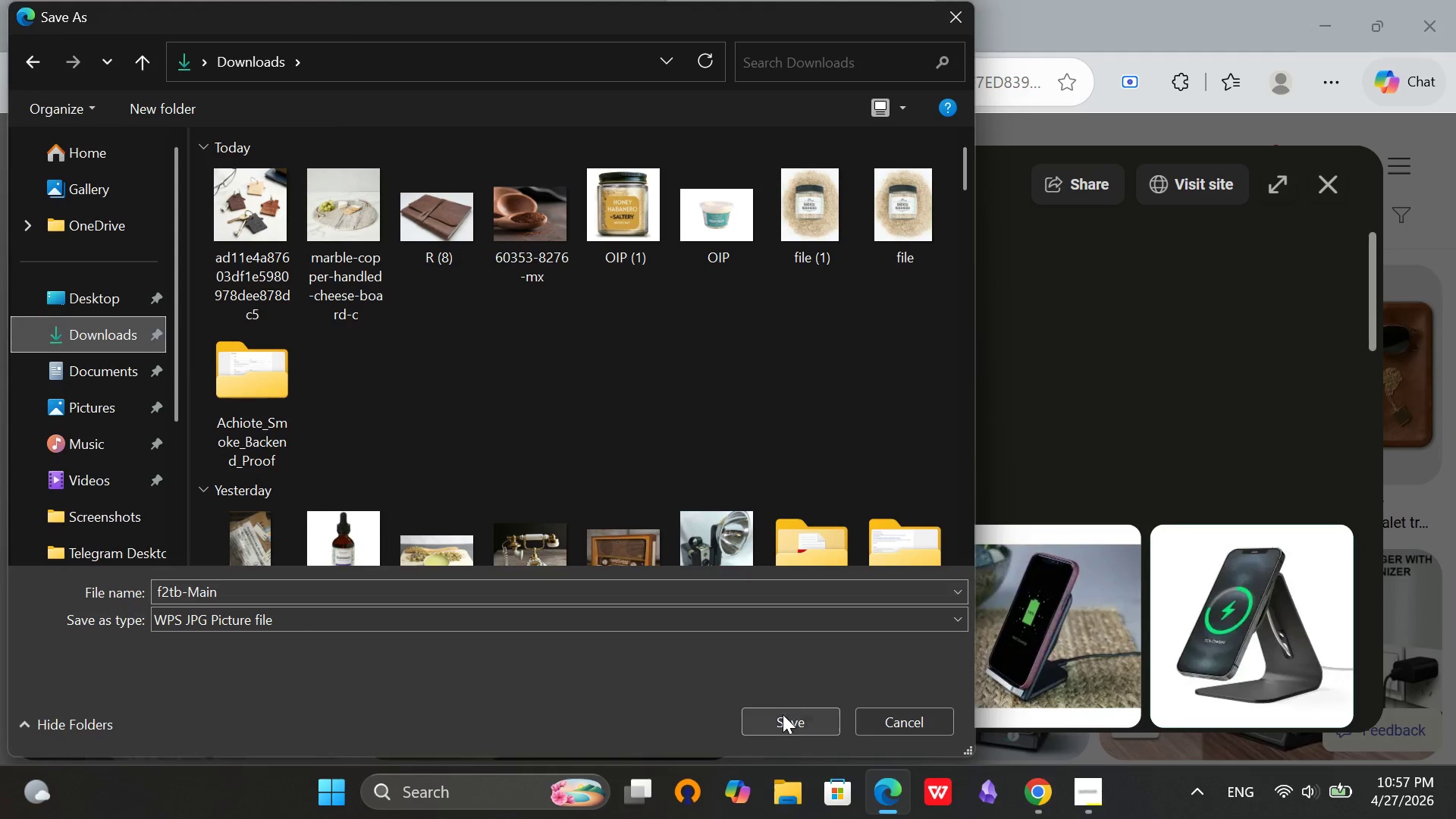 
left_click([783, 714])
 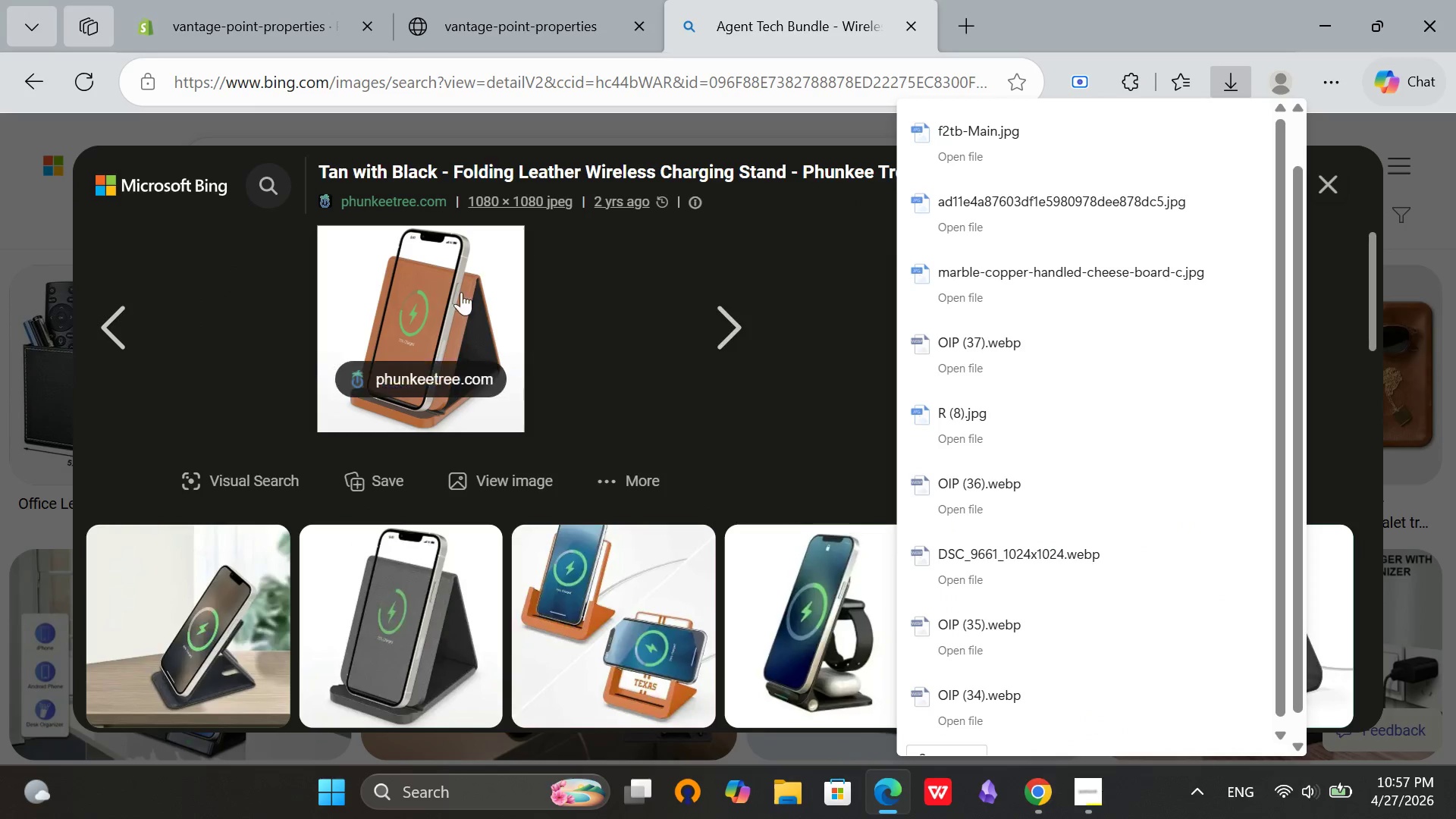 
left_click([234, 0])
 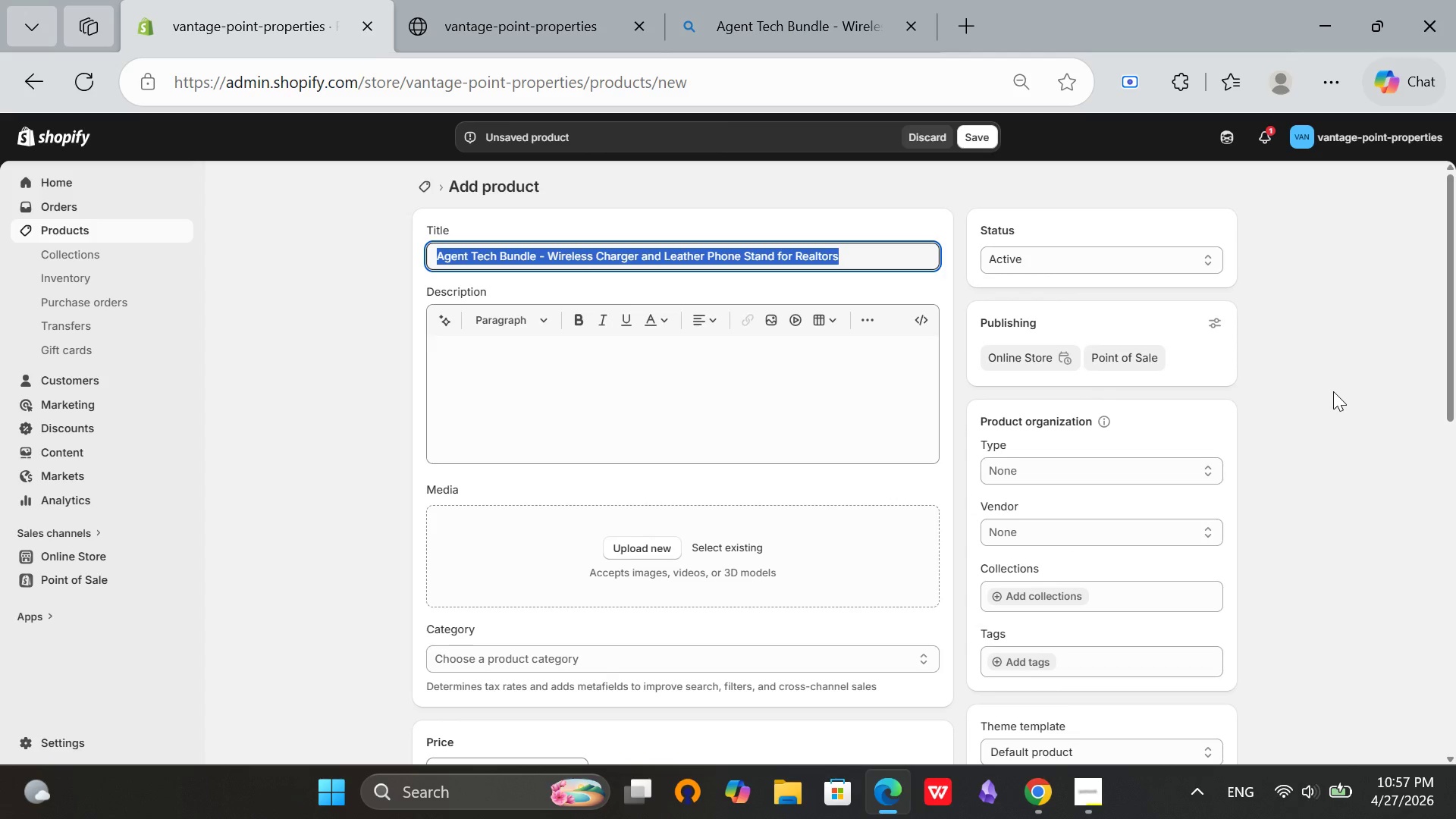 
left_click([1334, 392])
 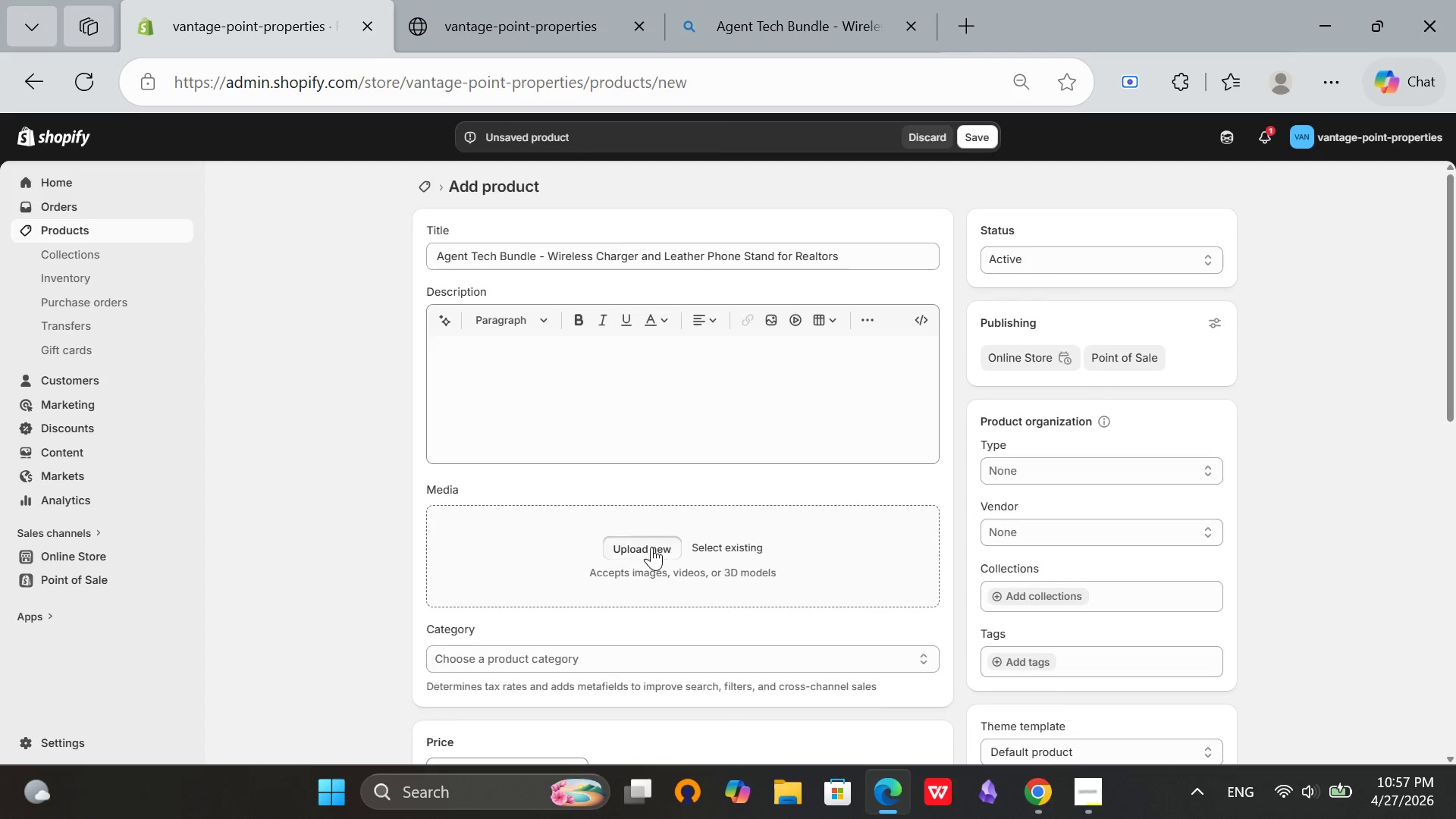 
left_click([651, 547])
 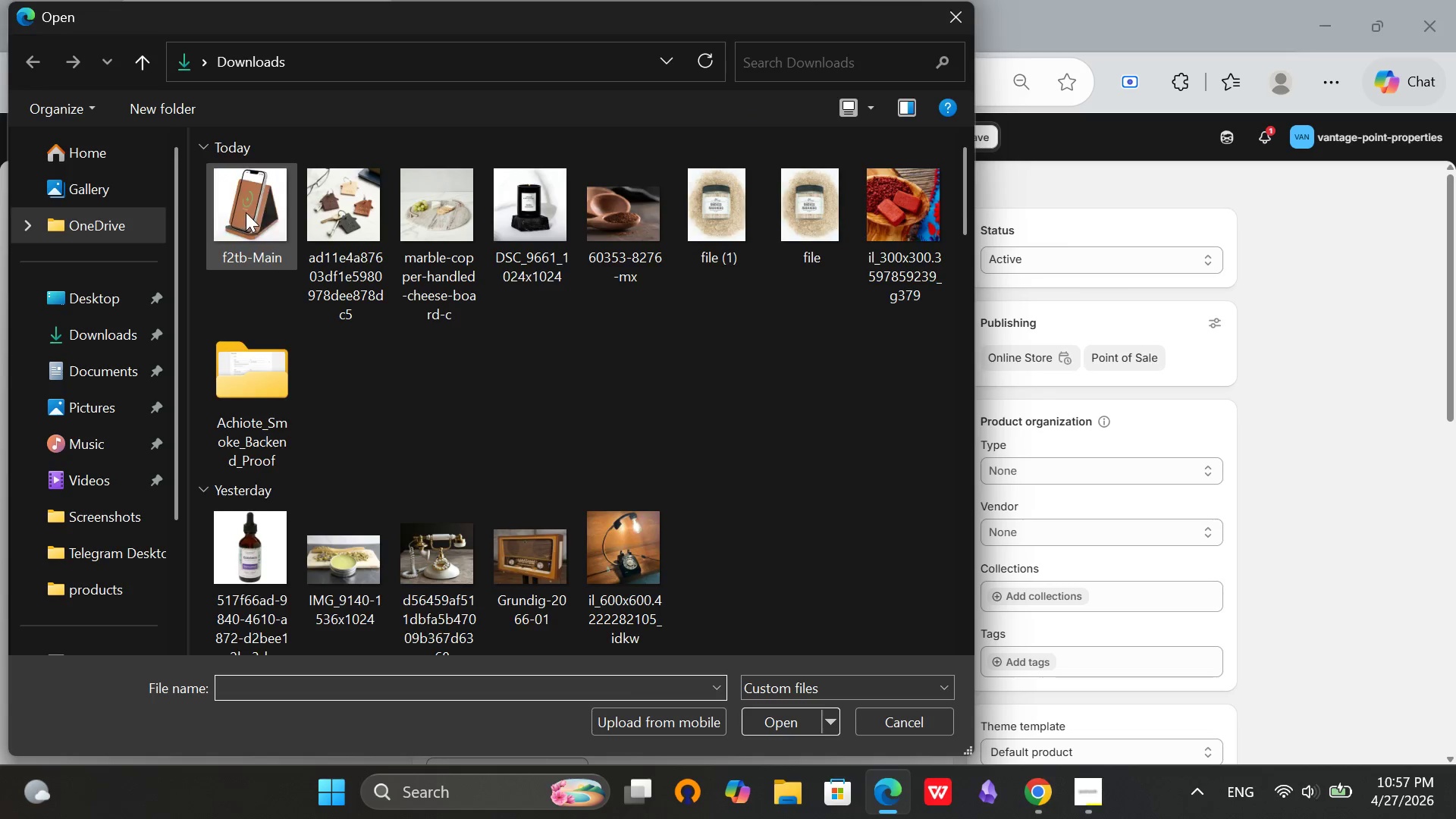 
left_click([249, 202])
 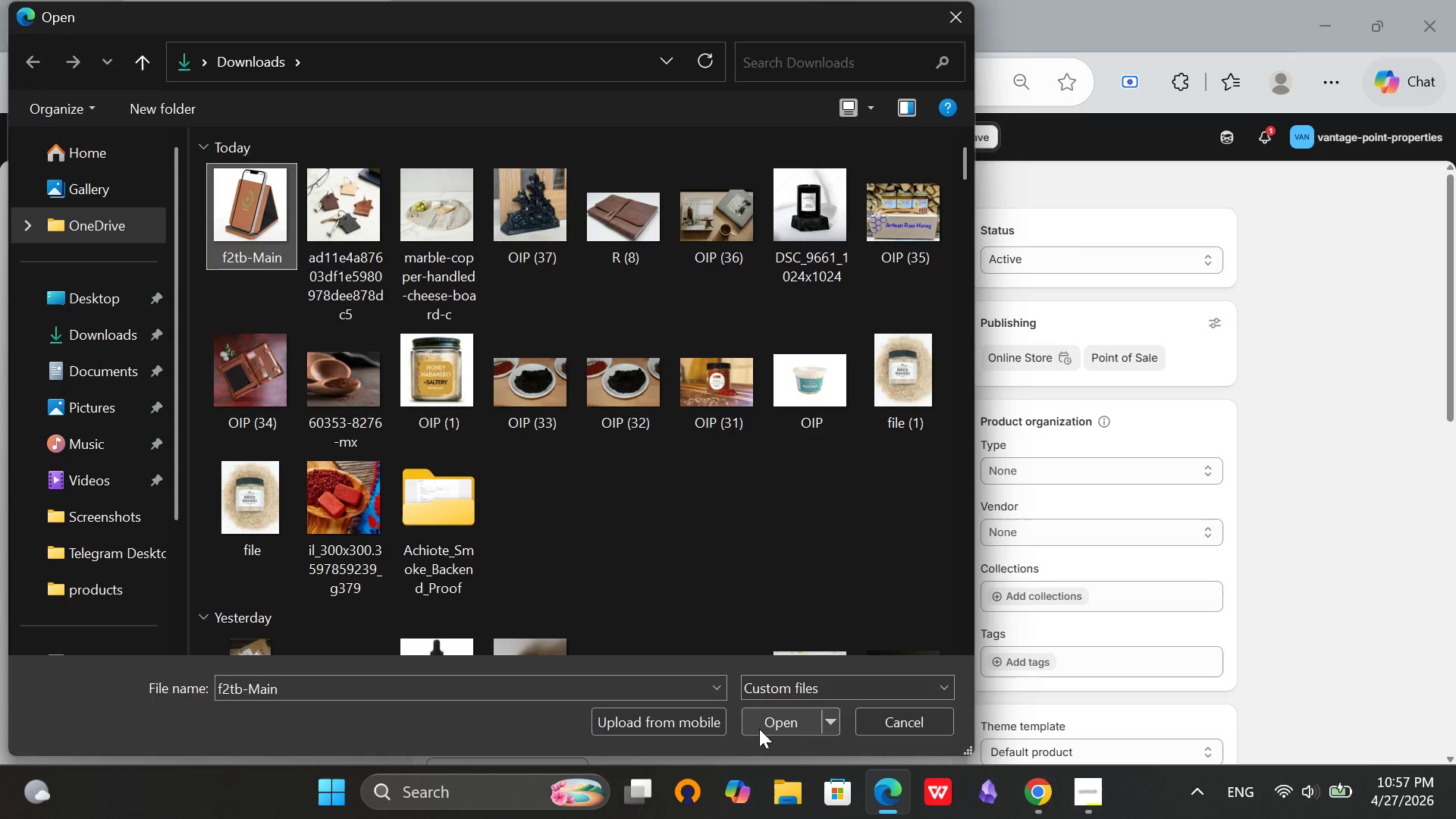 
left_click([759, 729])
 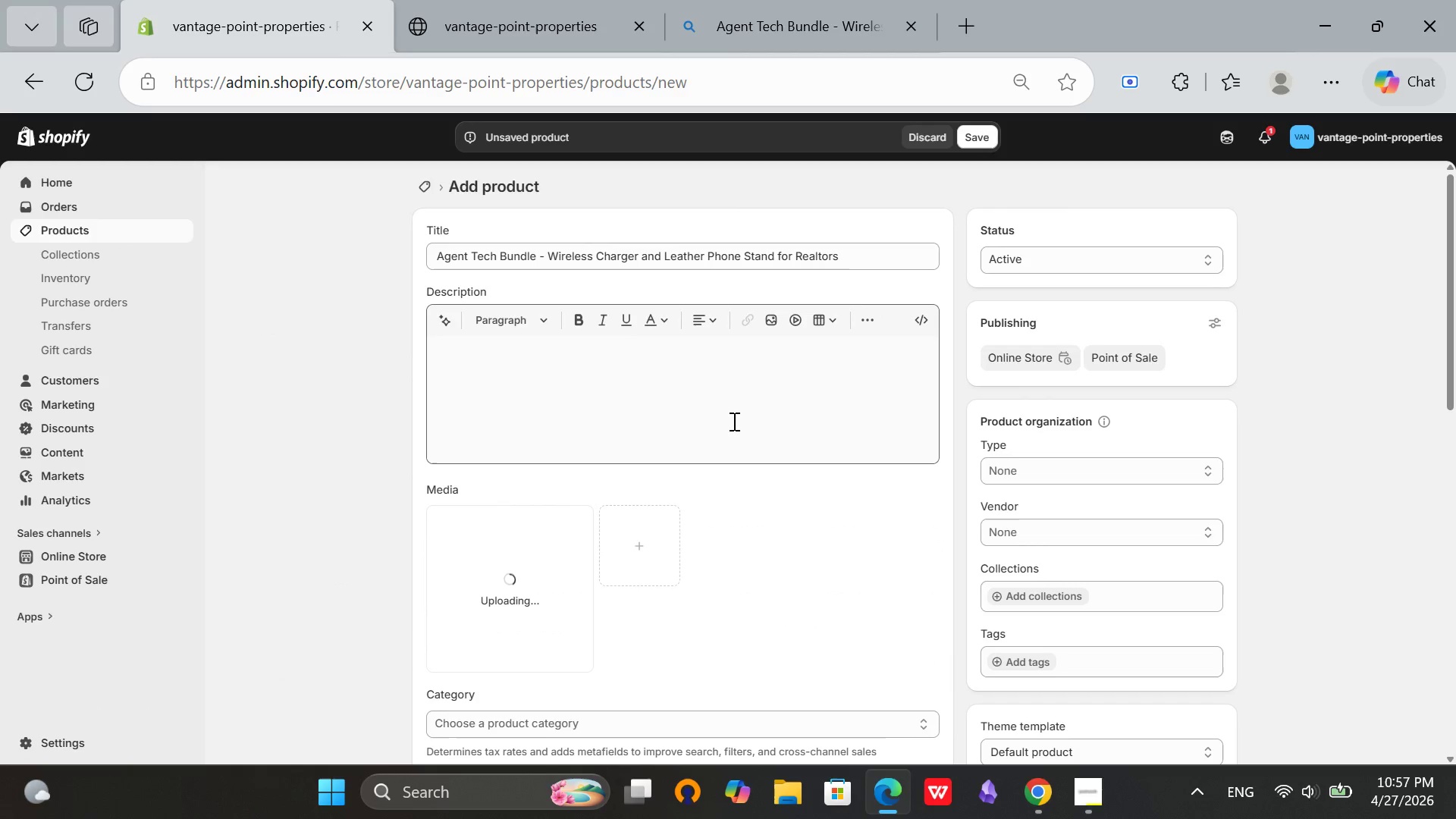 
scroll: coordinate [733, 421], scroll_direction: down, amount: 4.0
 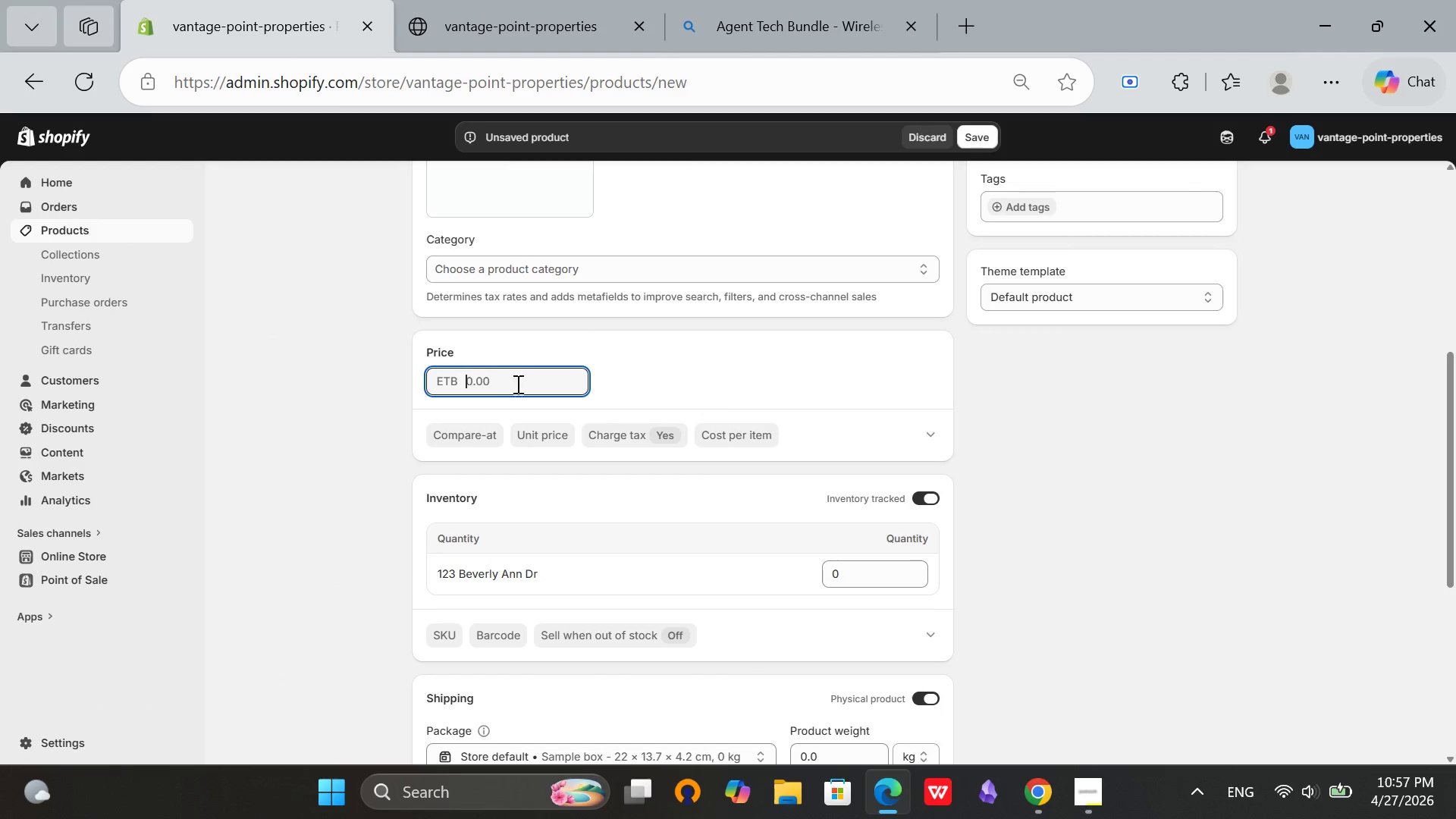 
type(95)
 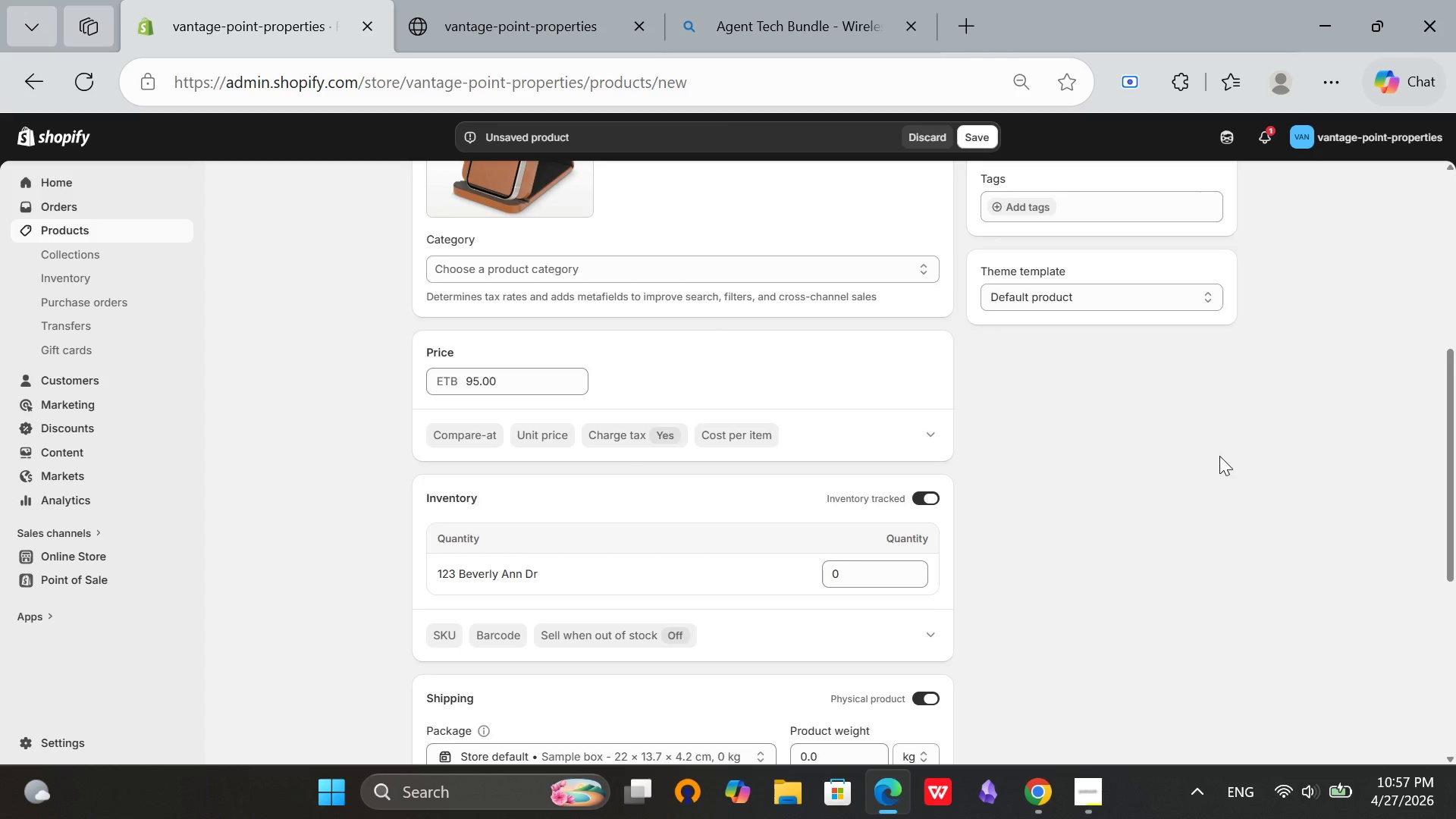 
scroll: coordinate [1219, 456], scroll_direction: up, amount: 4.0
 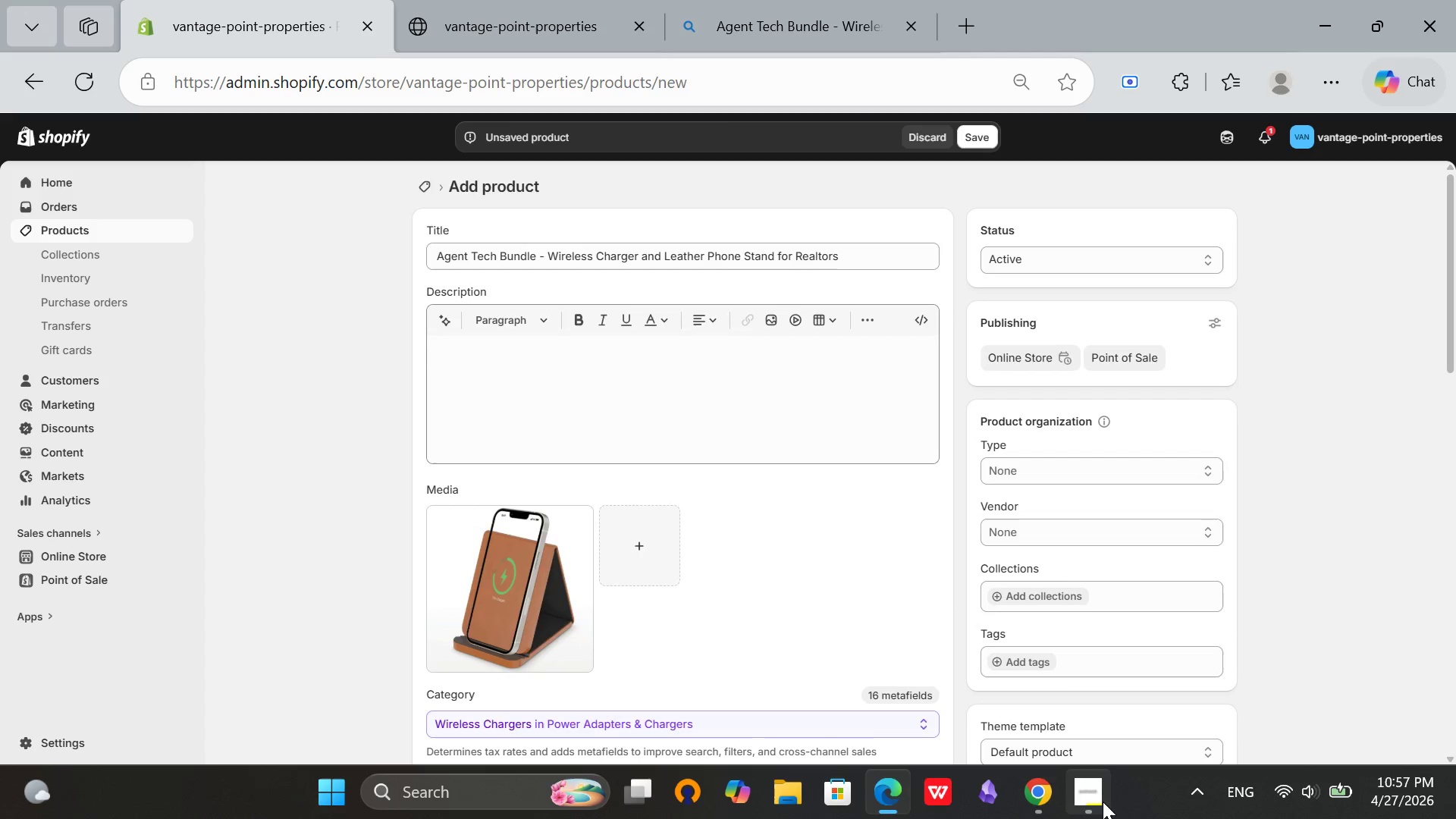 
left_click([1103, 802])